 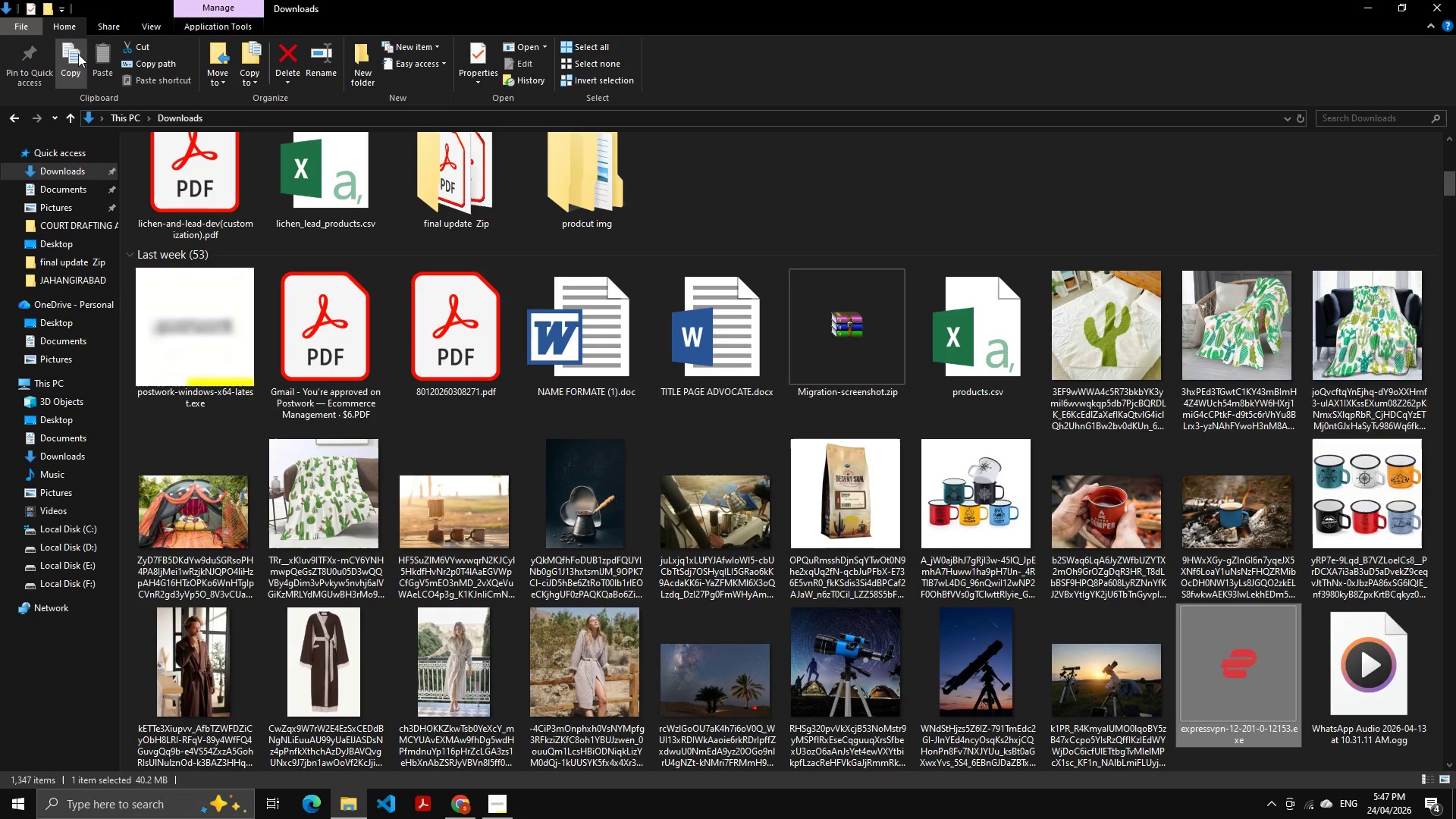 
left_click([448, 803])
 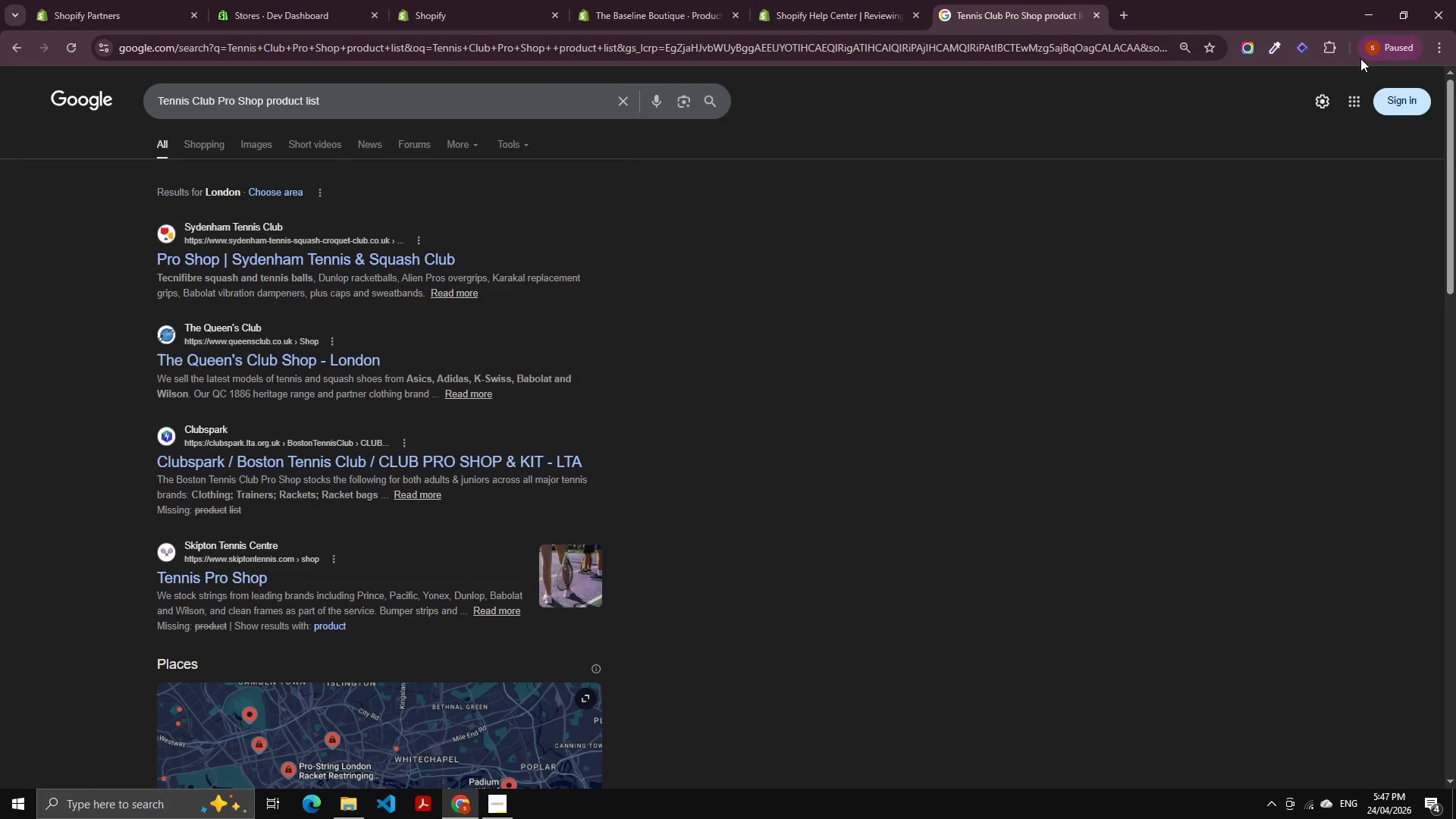 
left_click([1375, 49])
 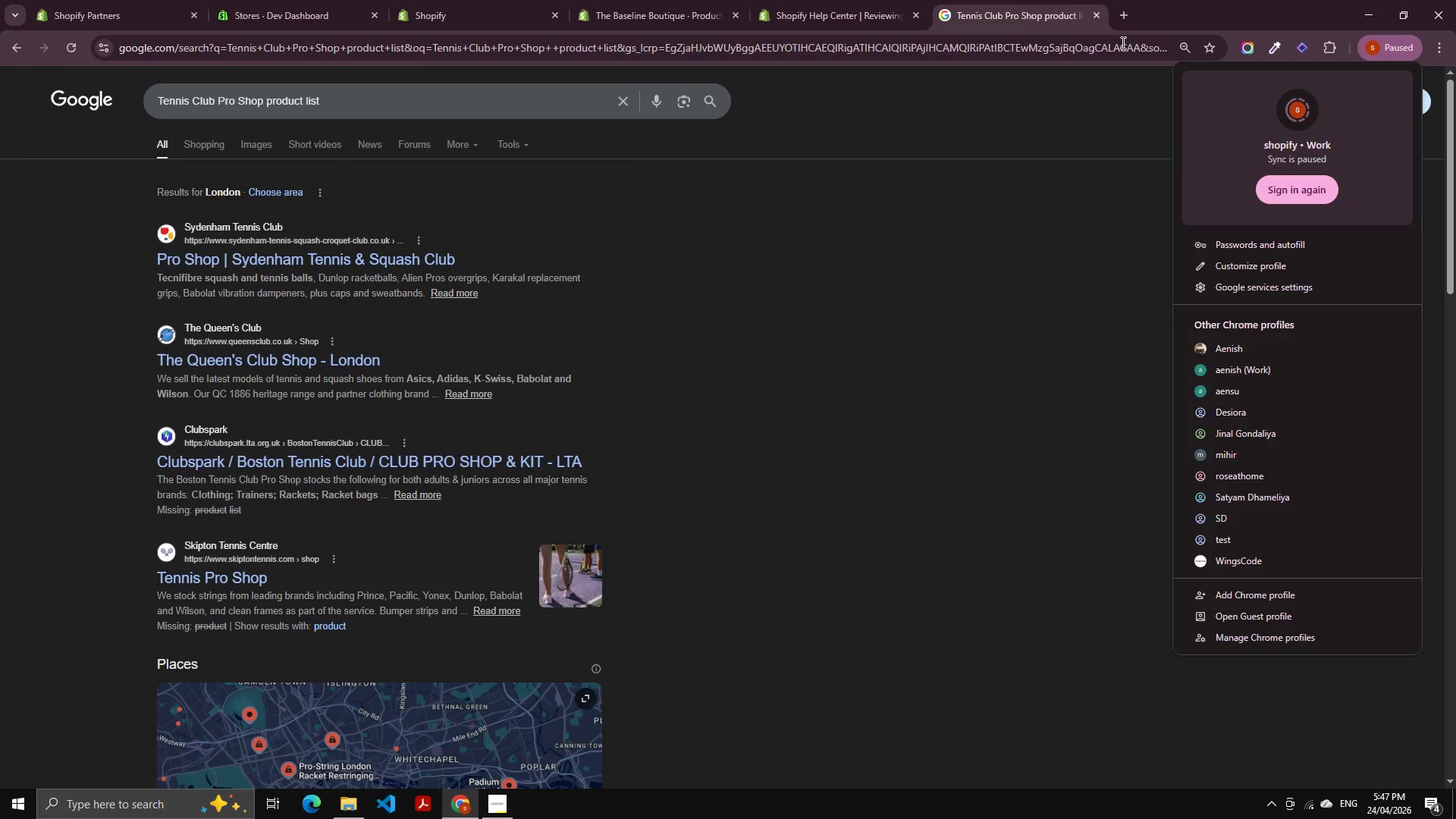 
left_click([1125, 16])
 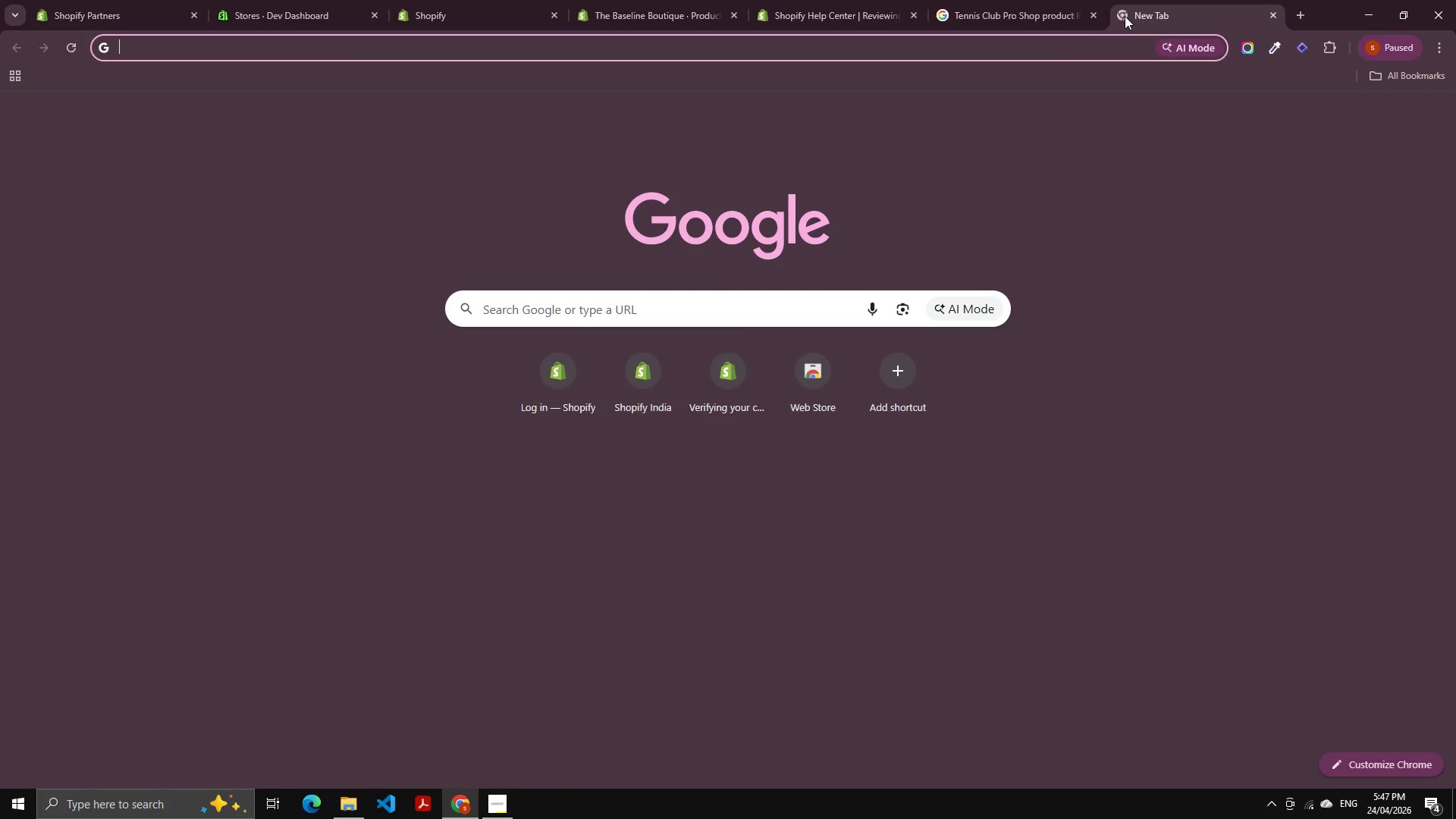 
type(chat)
 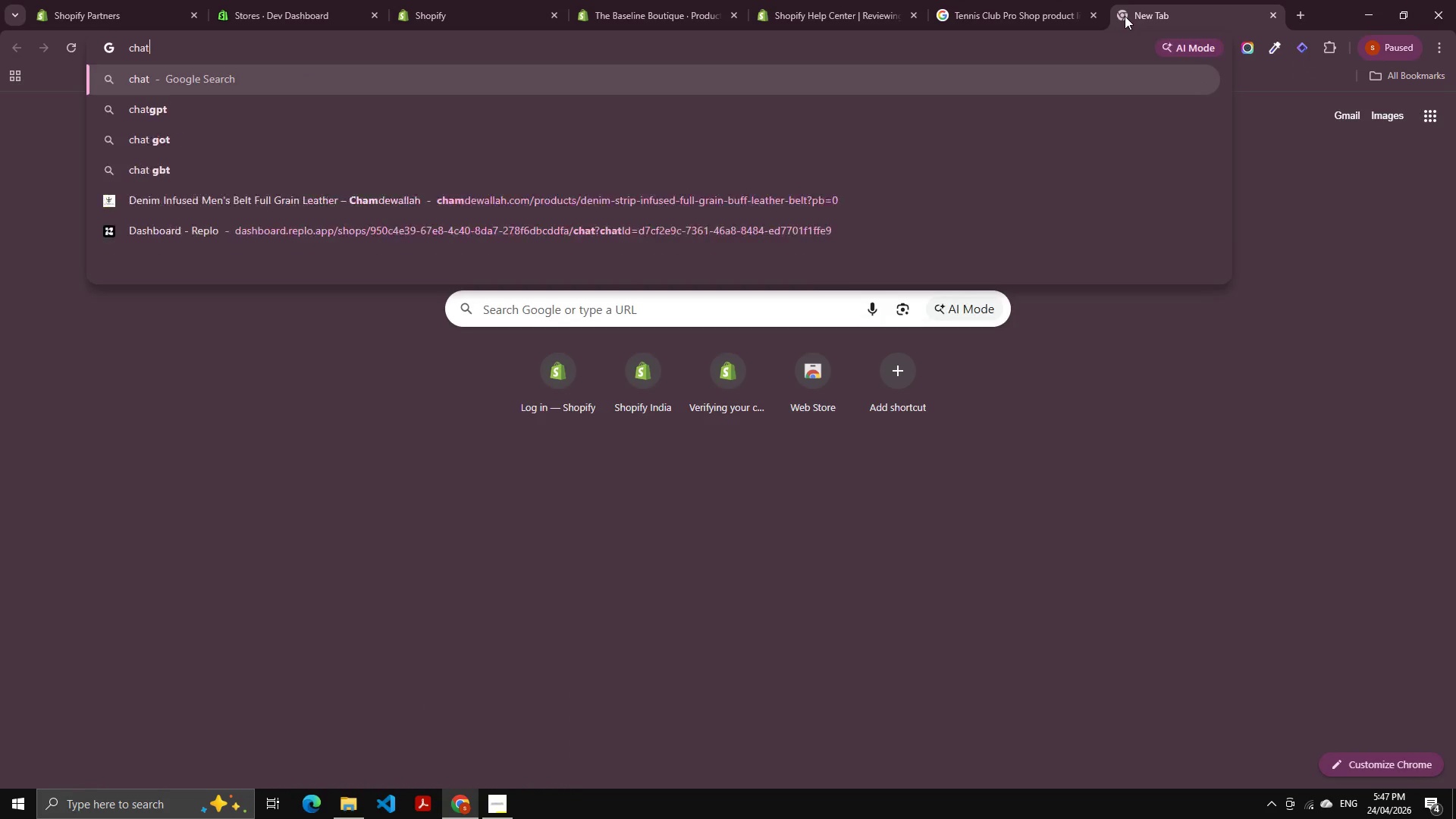 
key(Enter)
 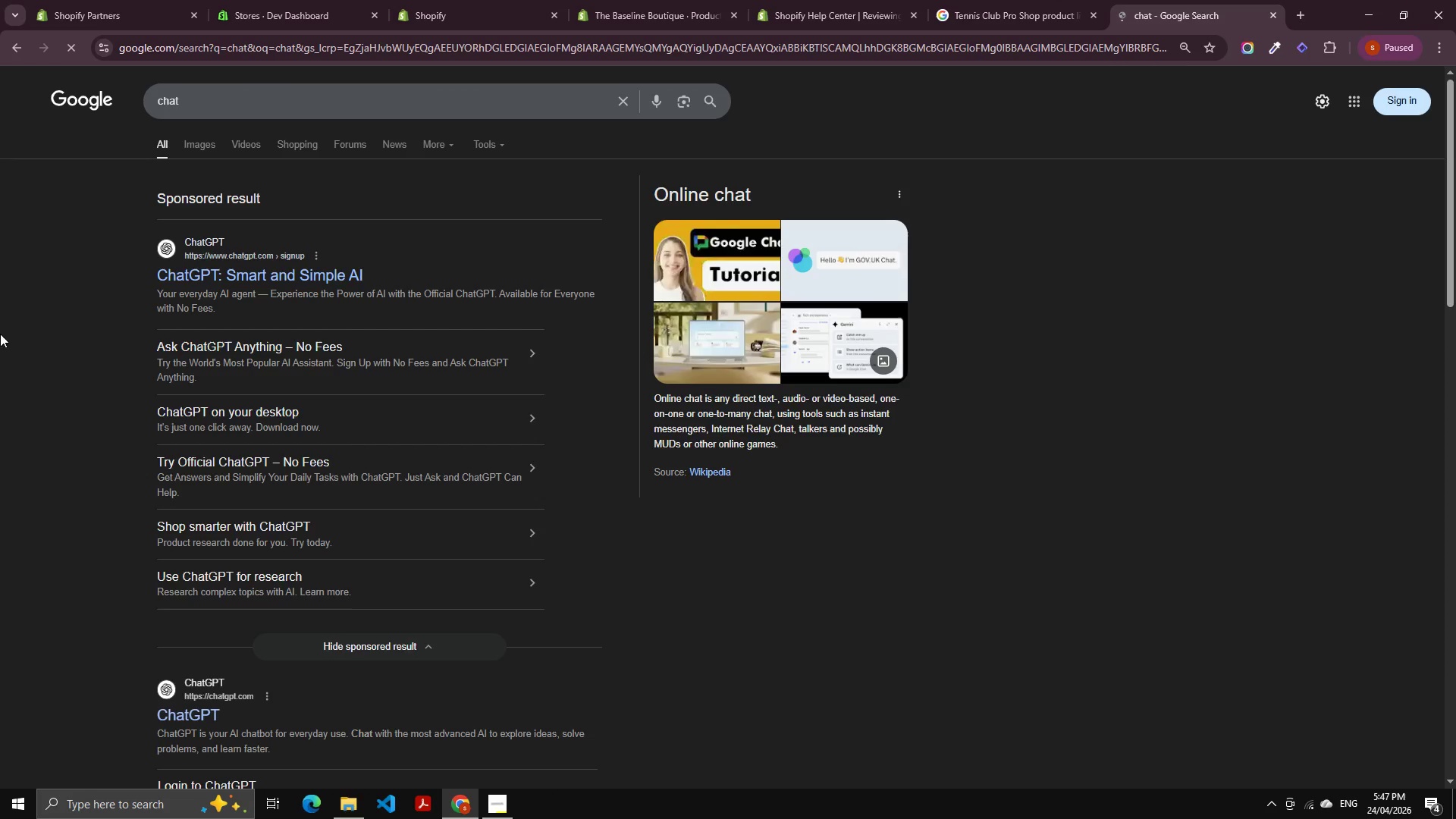 
left_click([218, 271])
 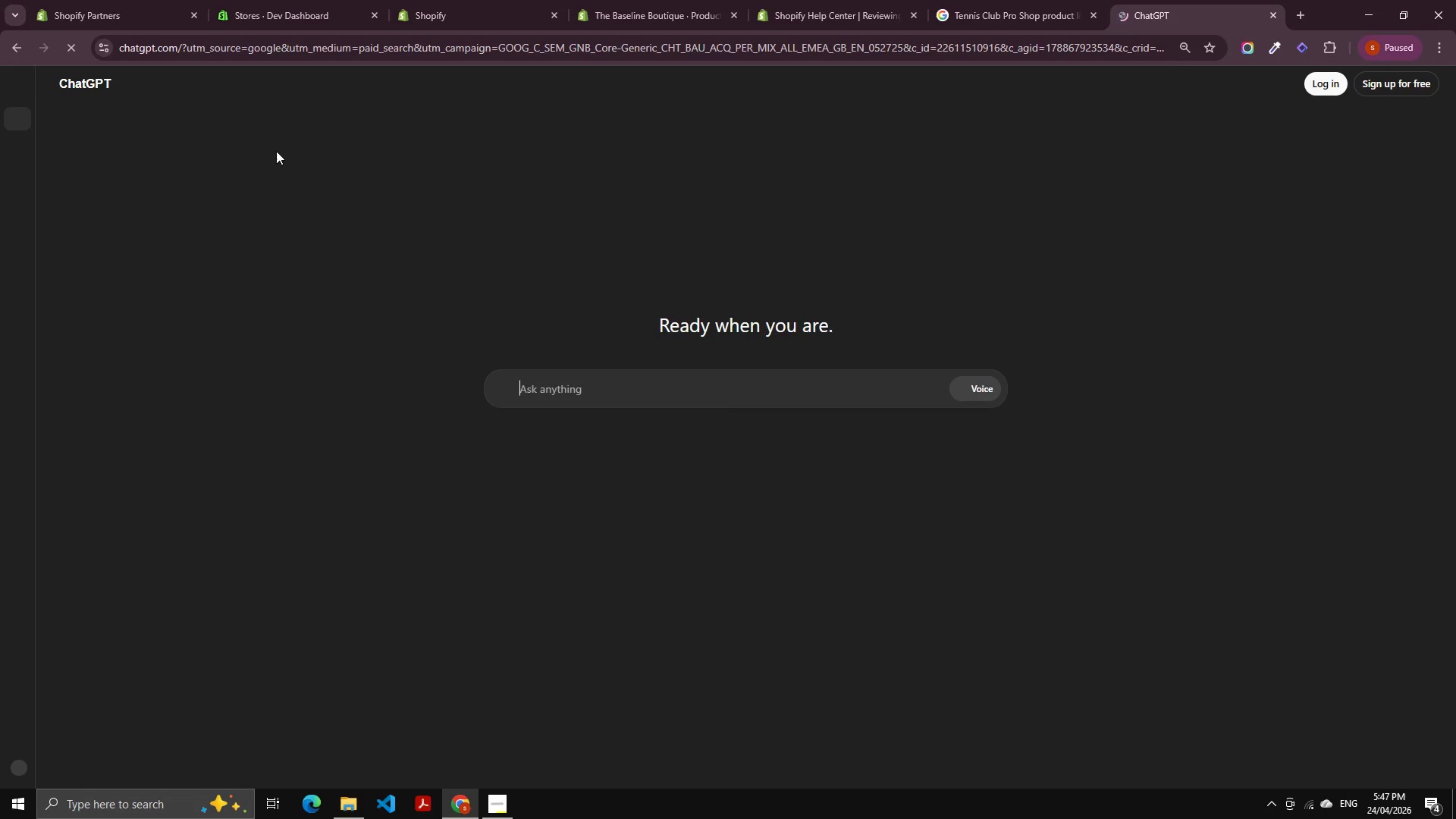 
key(Control+V)
 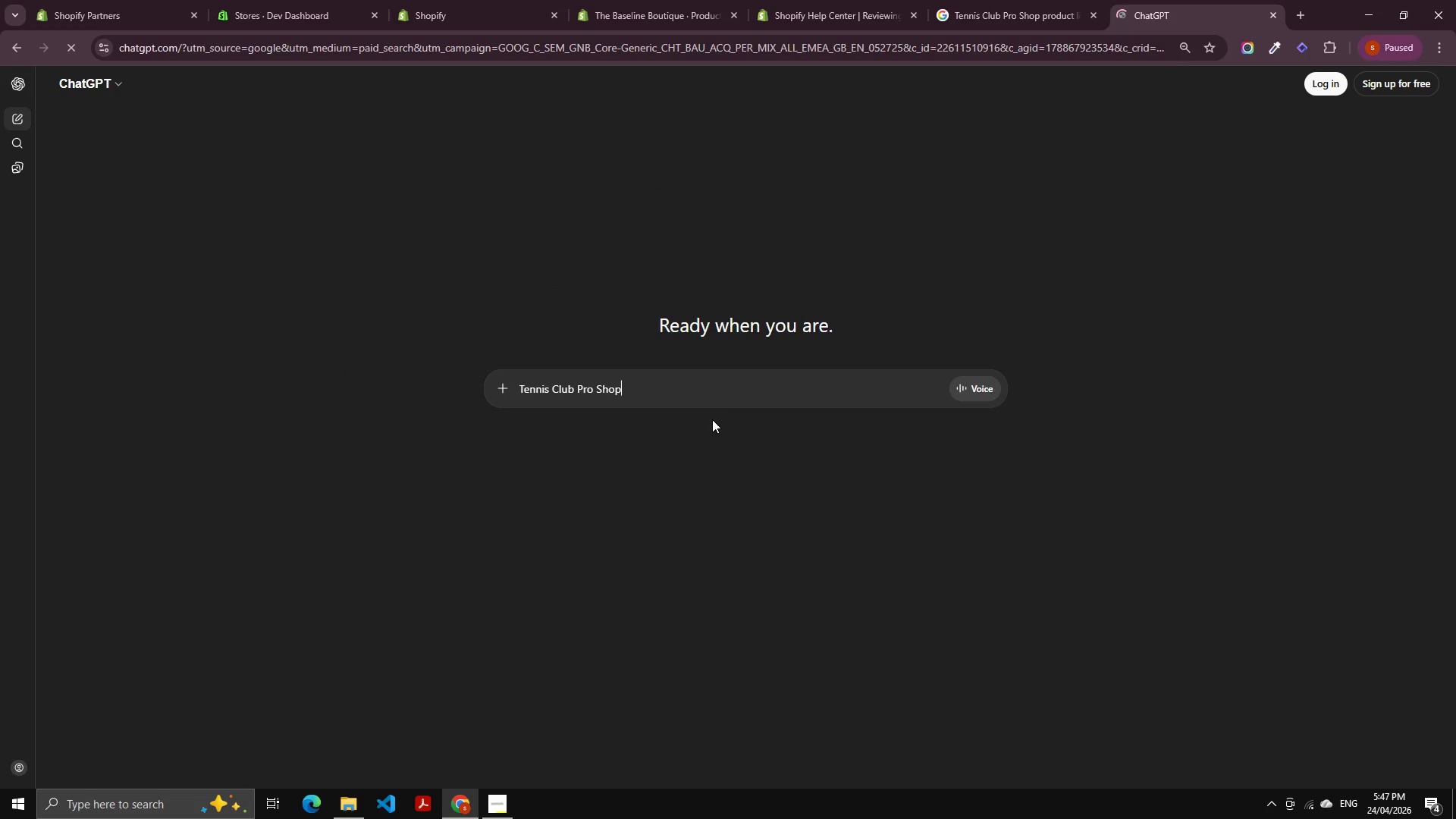 
hold_key(key=ShiftLeft, duration=0.41)
 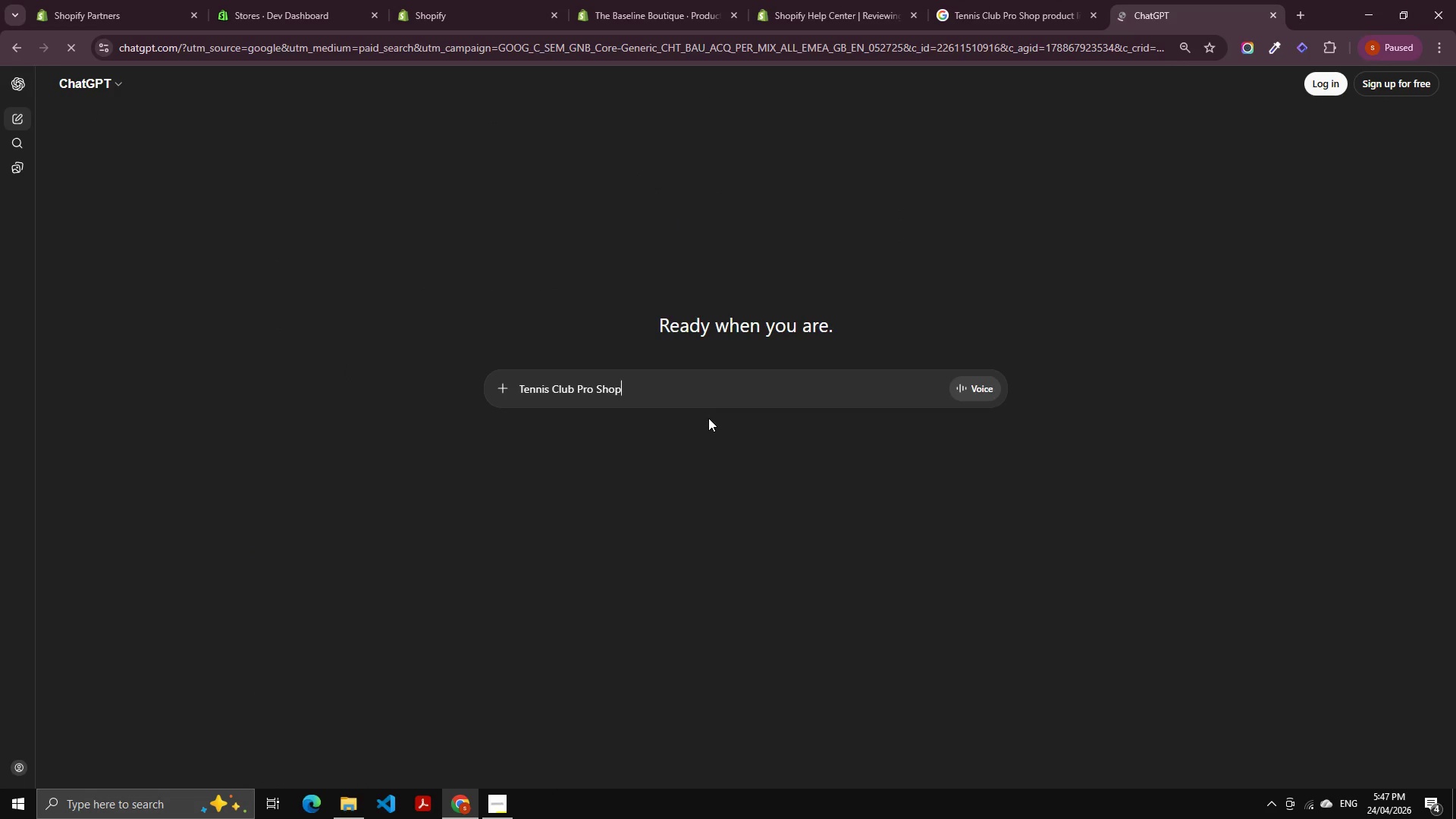 
key(Space)
 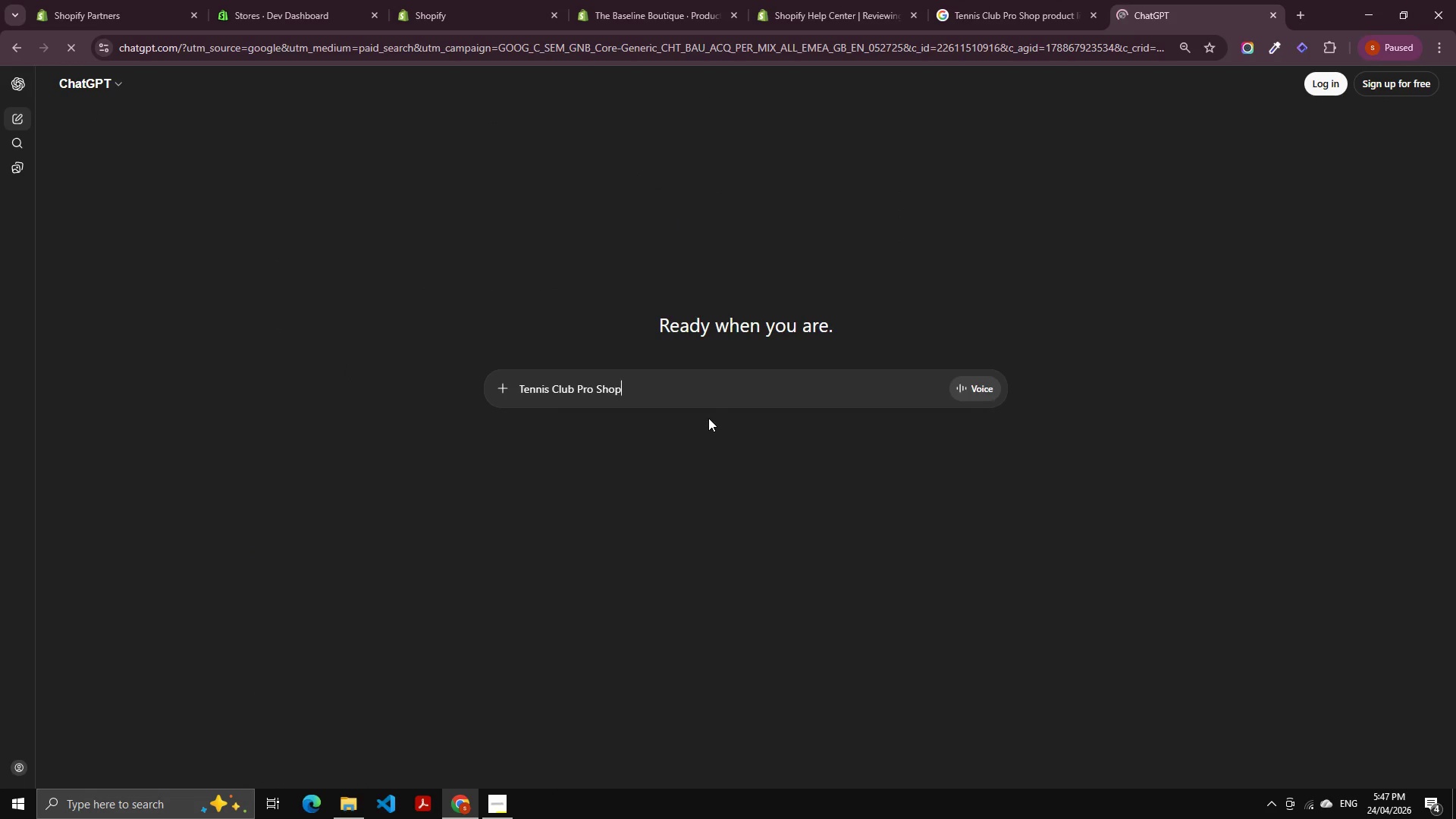 
key(Shift+Enter)
 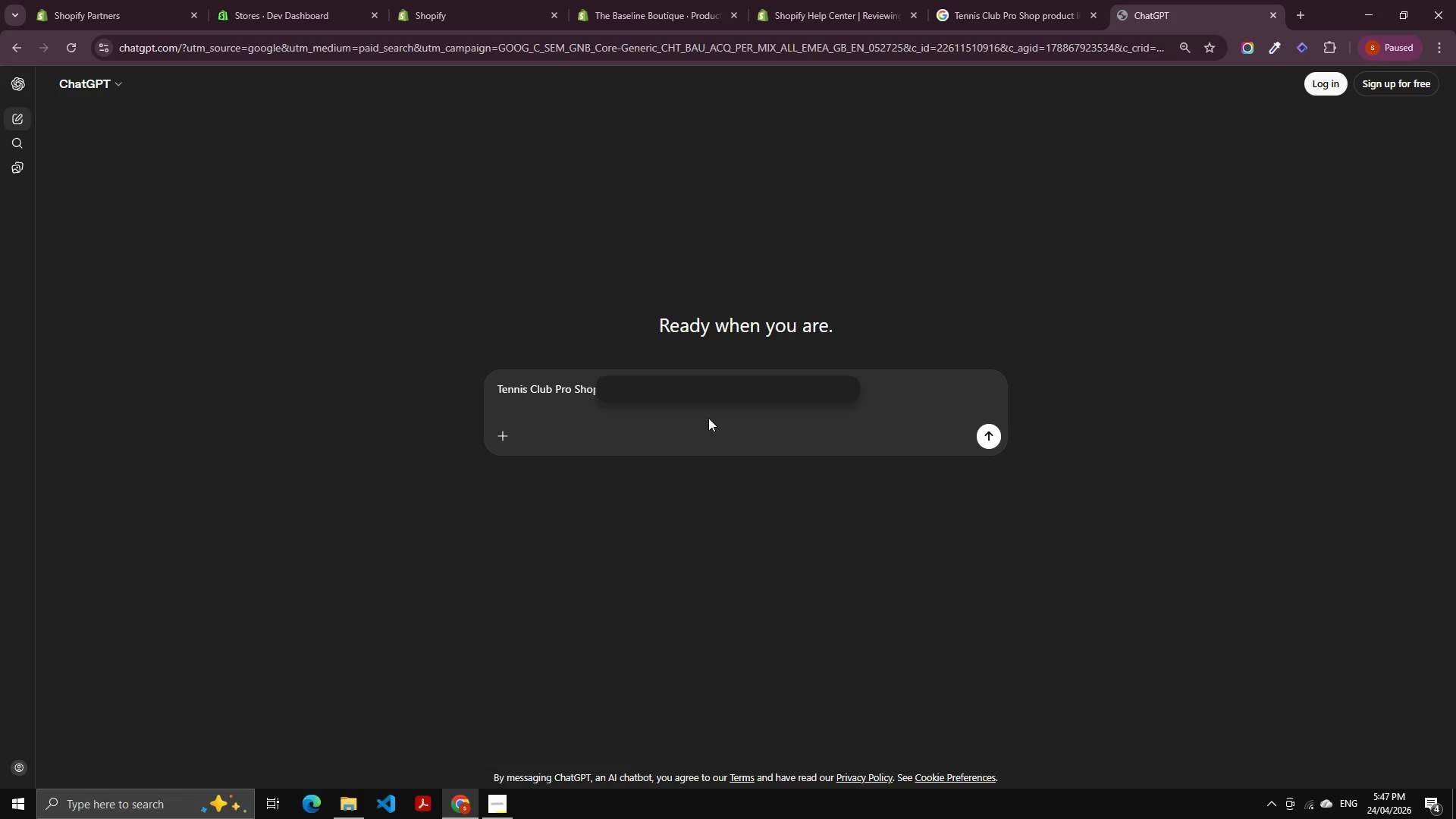 
type(prod)
 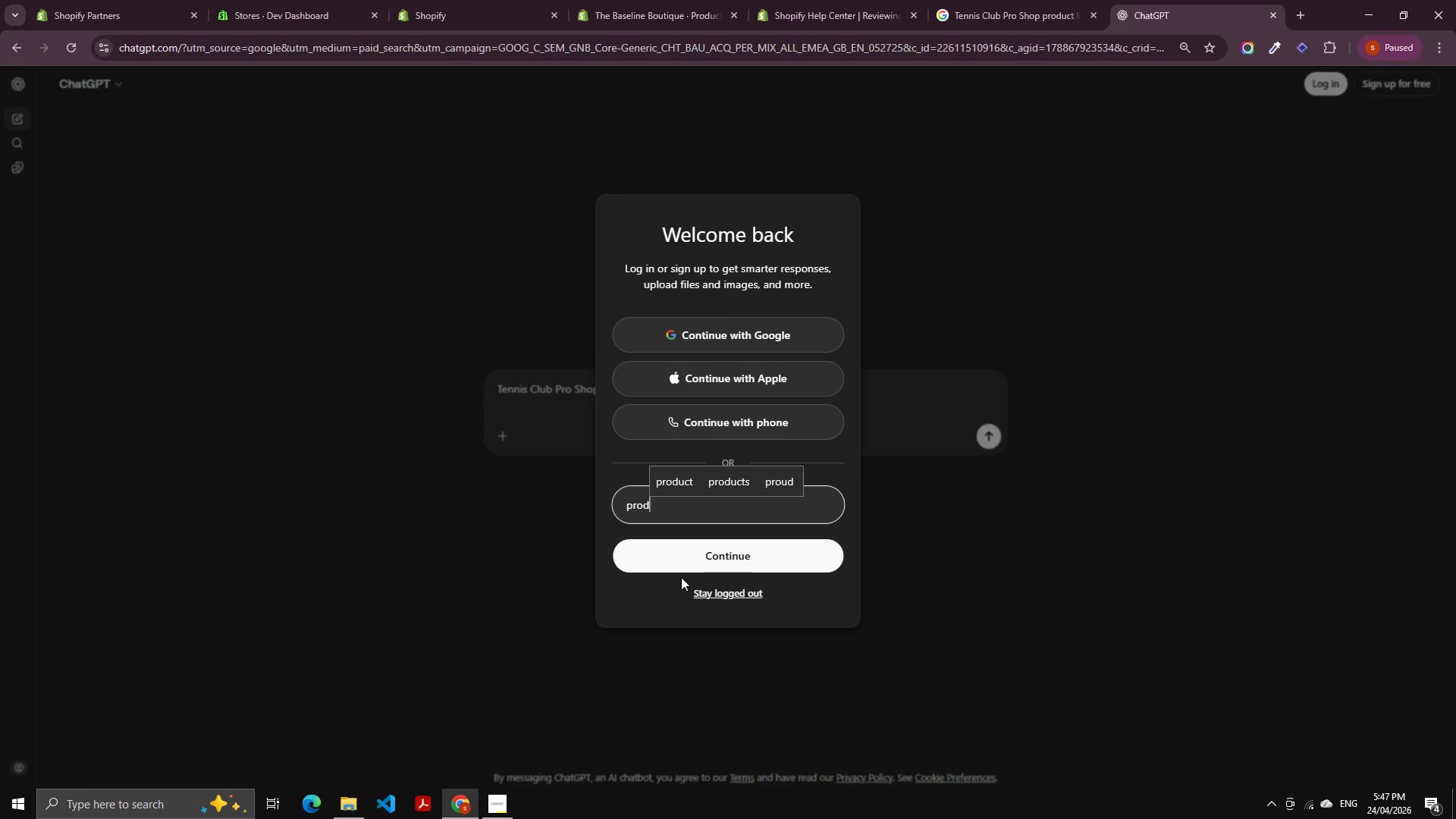 
left_click([711, 588])
 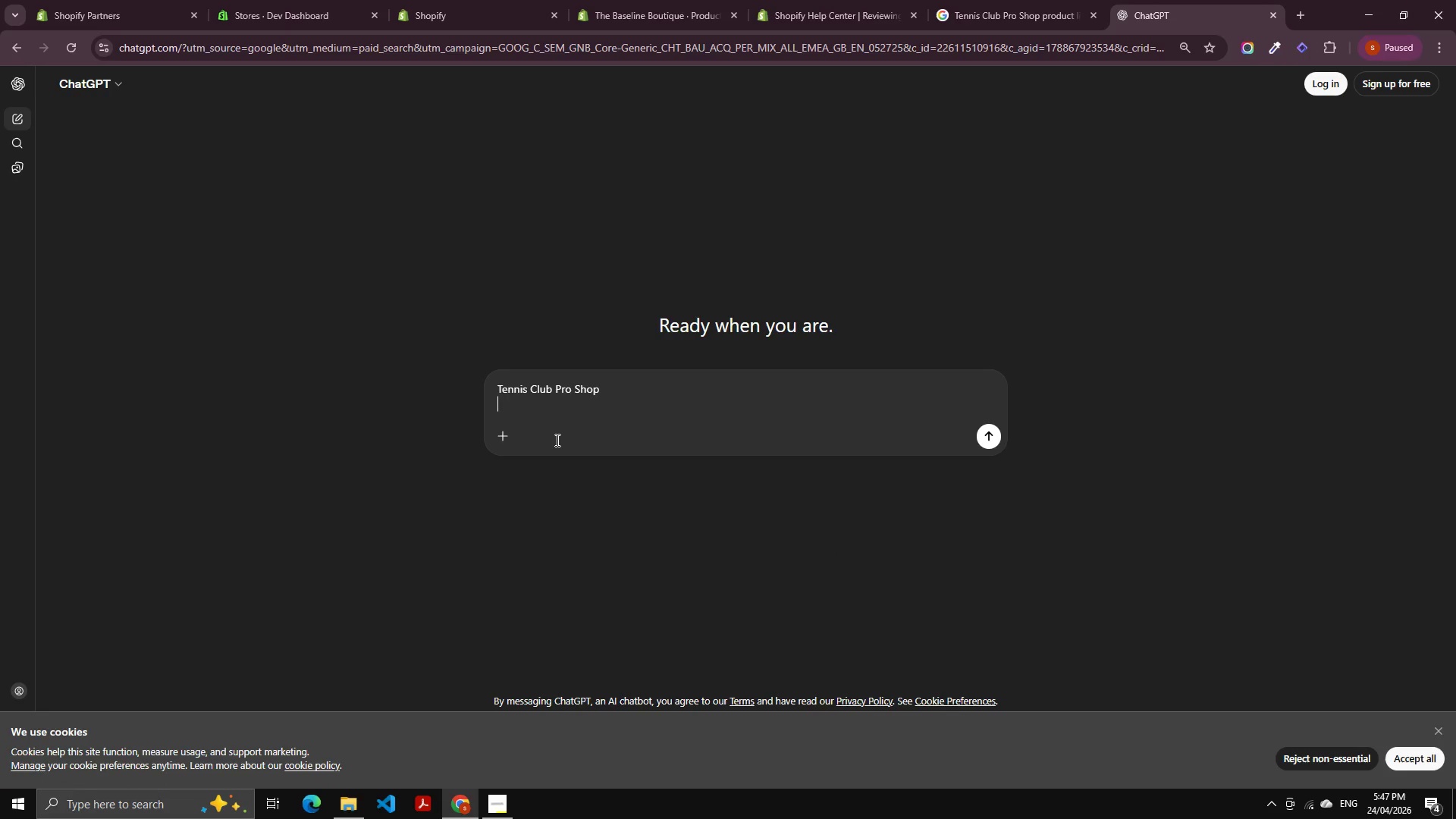 
key(Shift+Enter)
 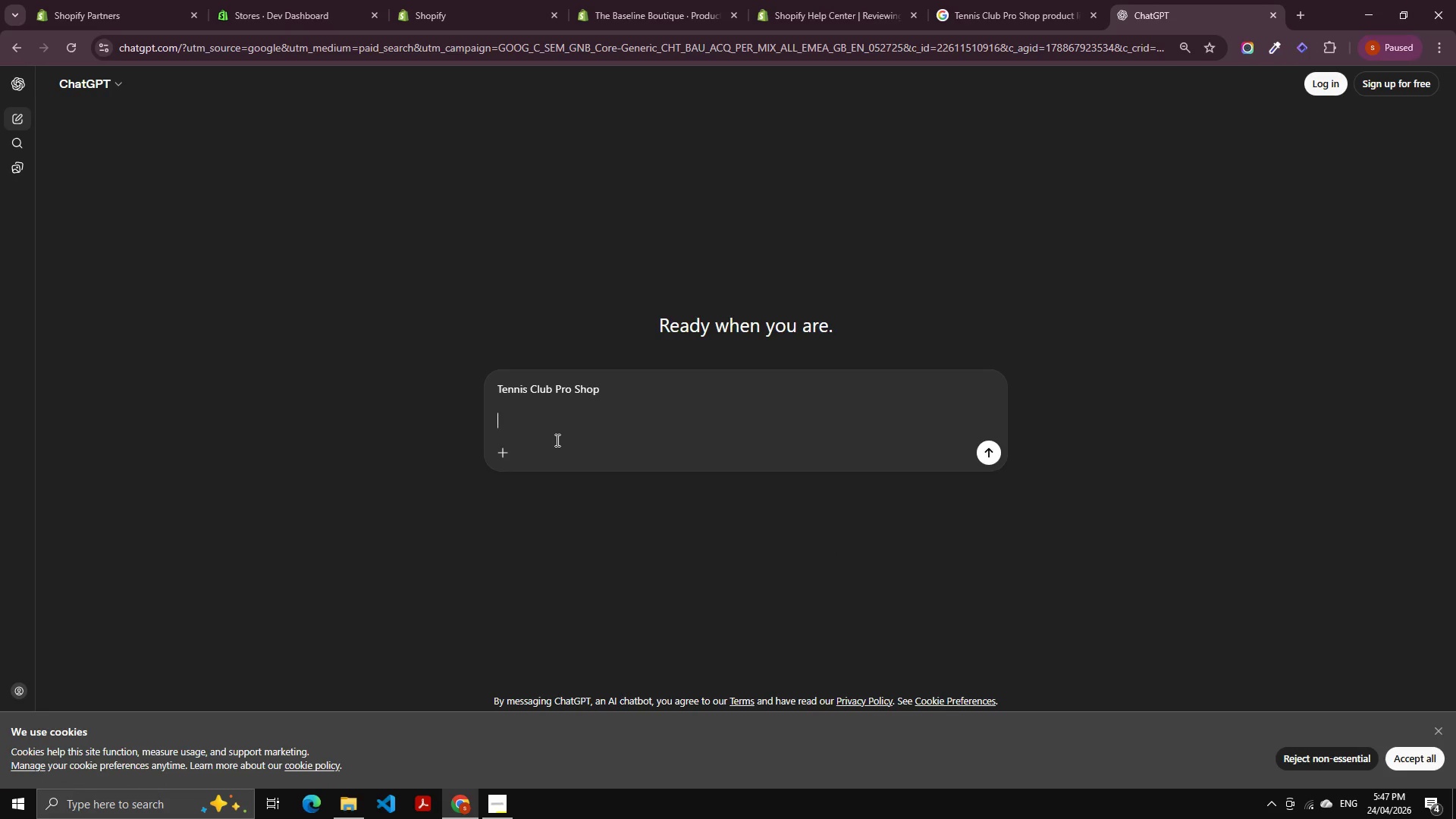 
type(produtct list name )
 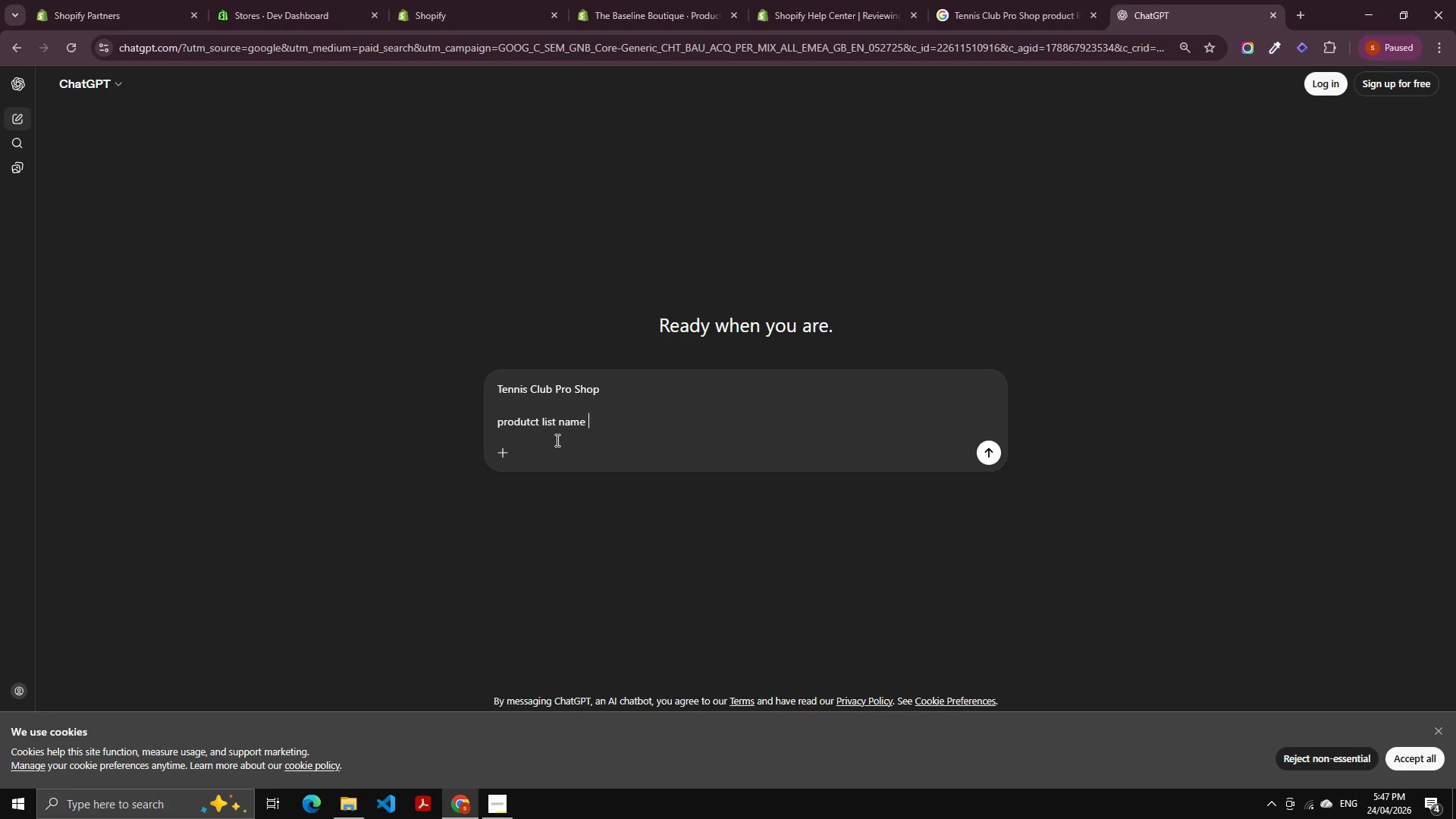 
key(Enter)
 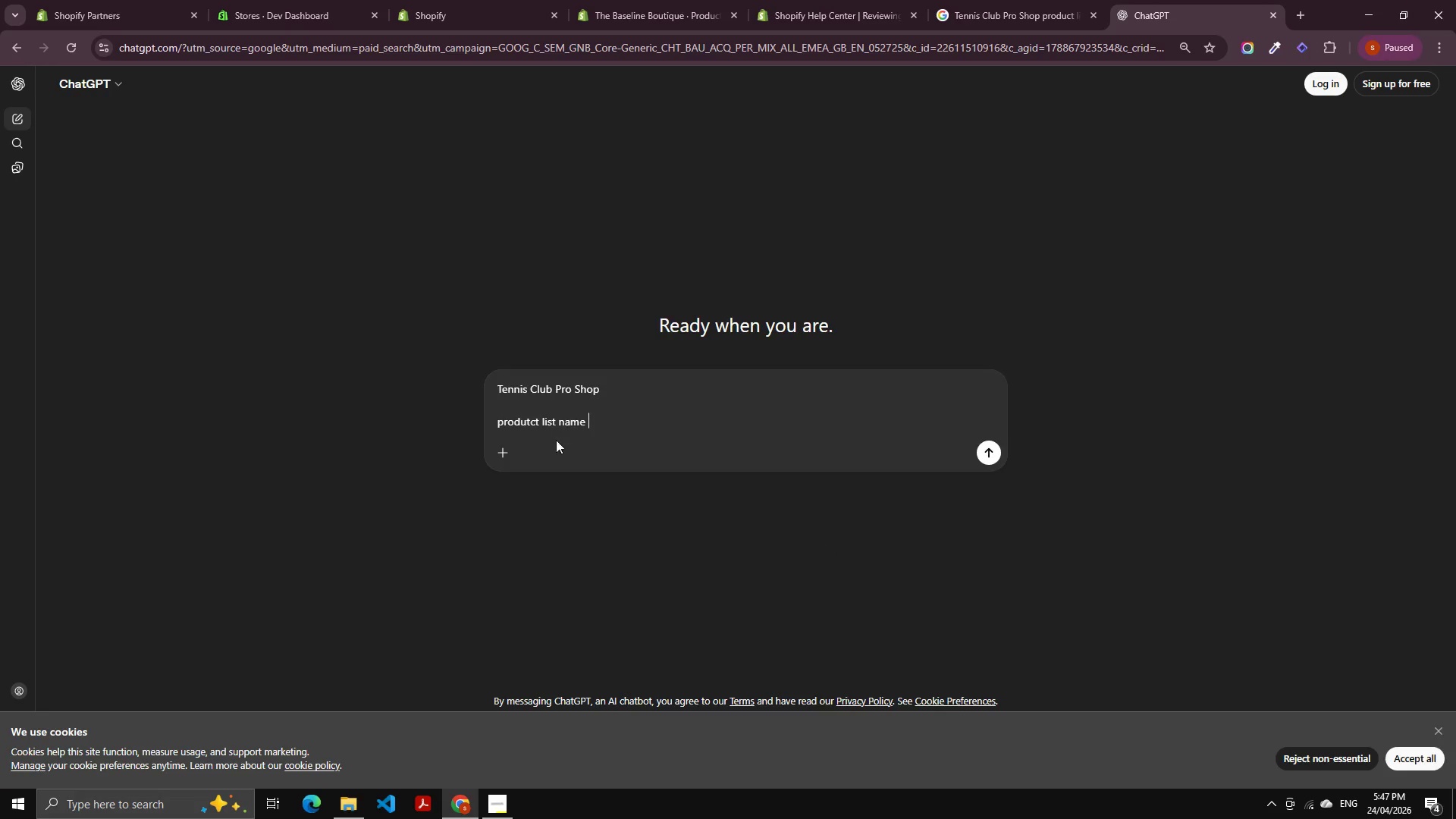 
key(Space)
 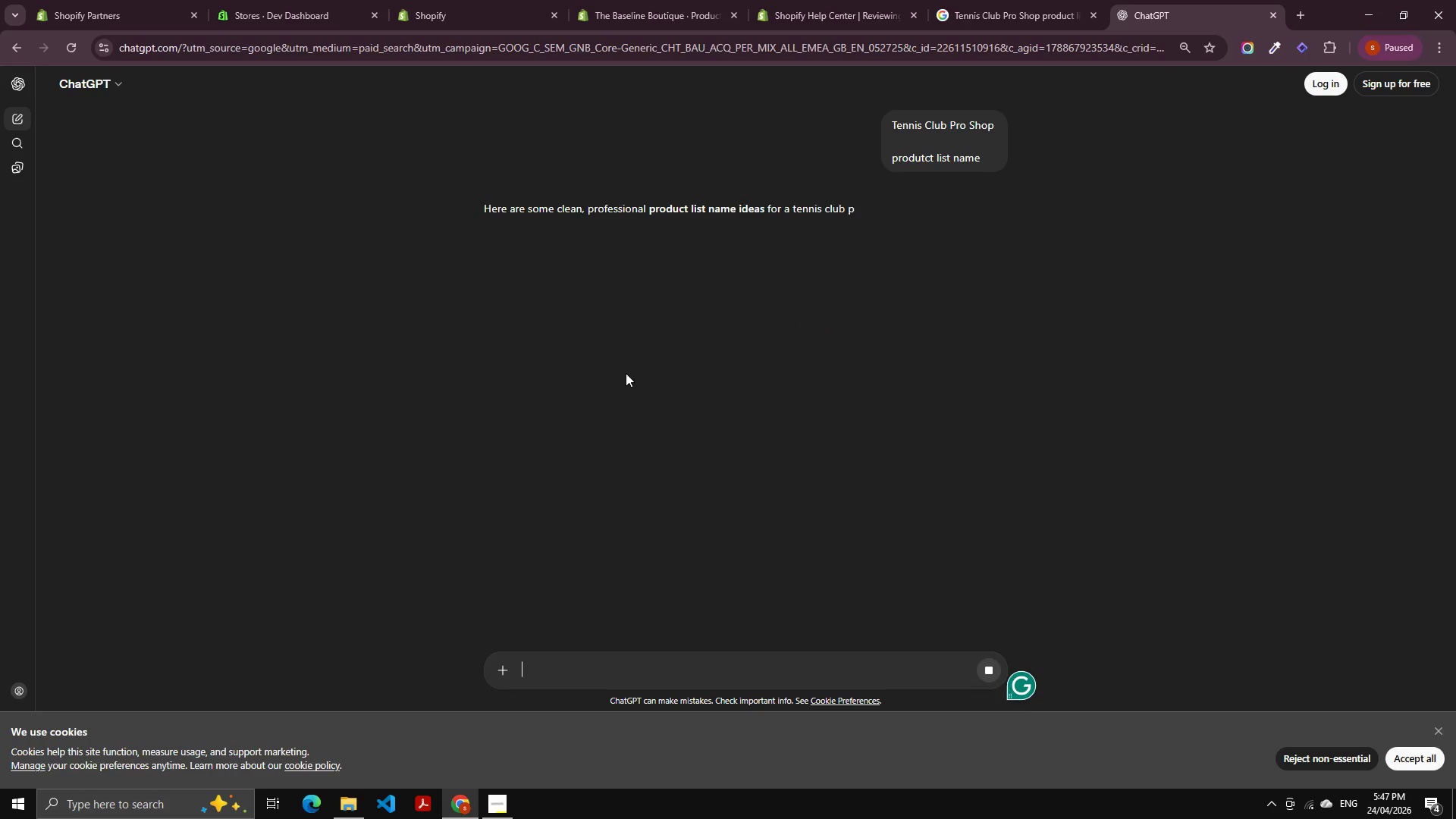 
scroll: coordinate [653, 308], scroll_direction: down, amount: 3.0
 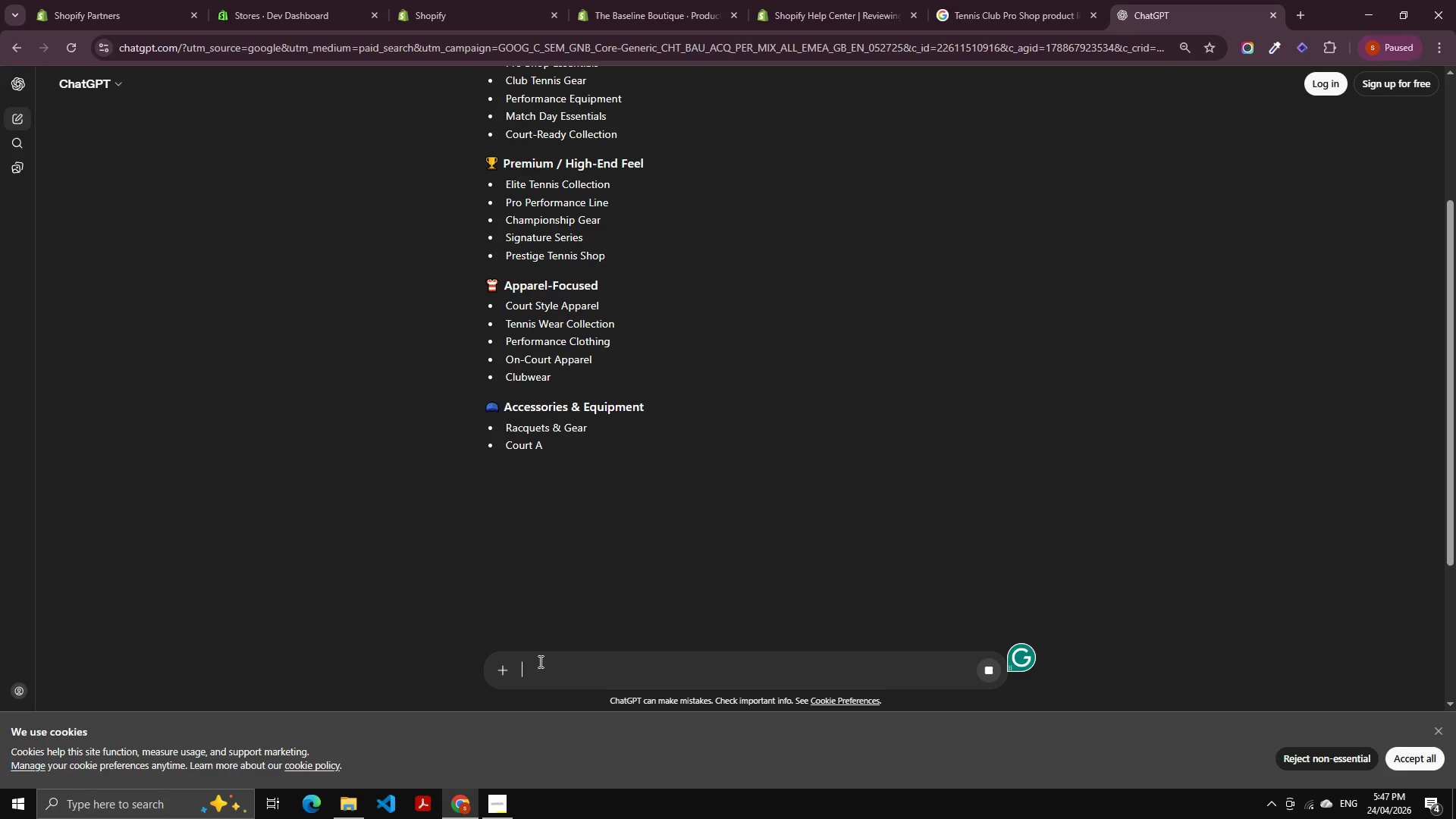 
left_click([569, 669])
 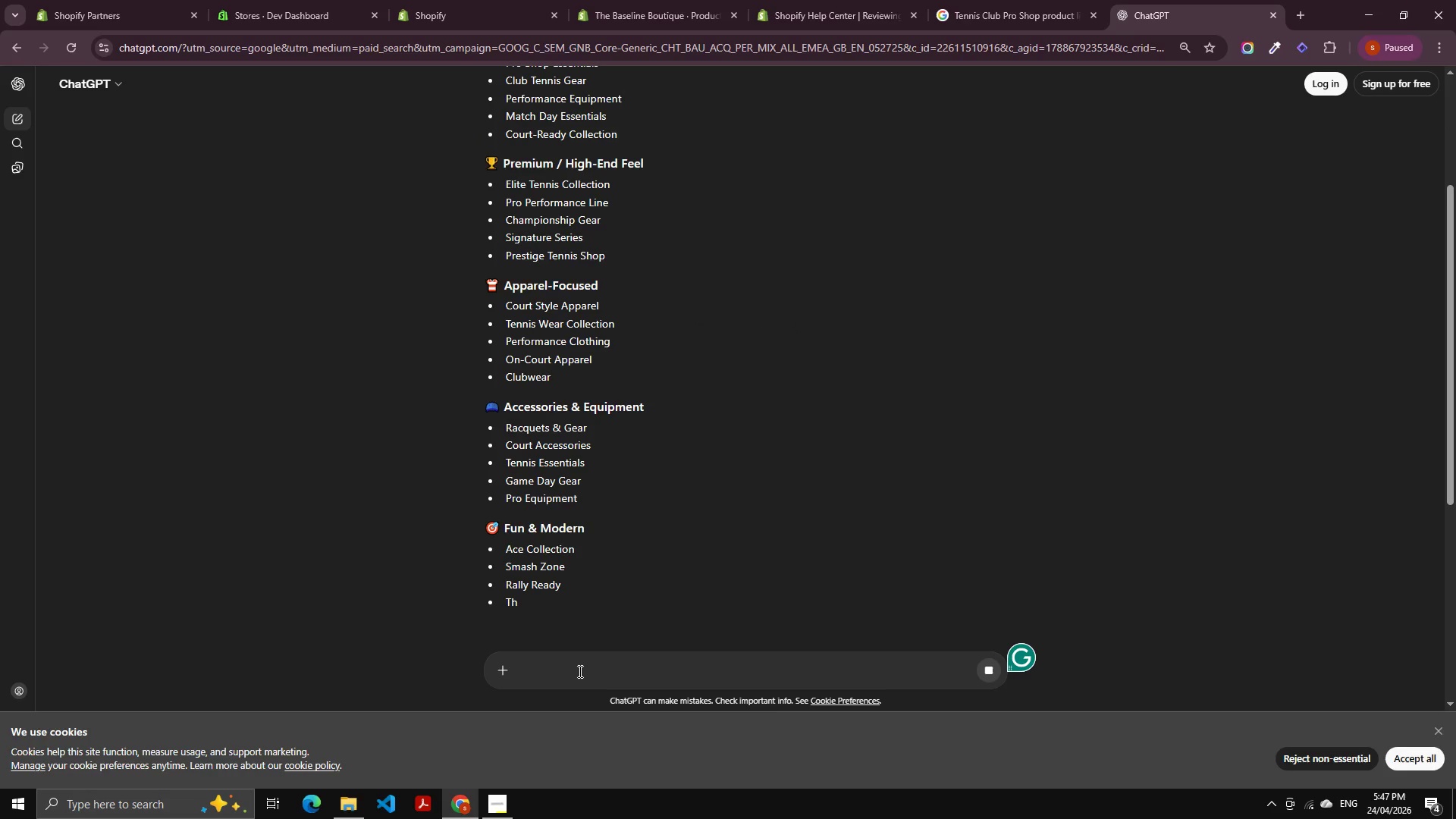 
left_click([579, 671])
 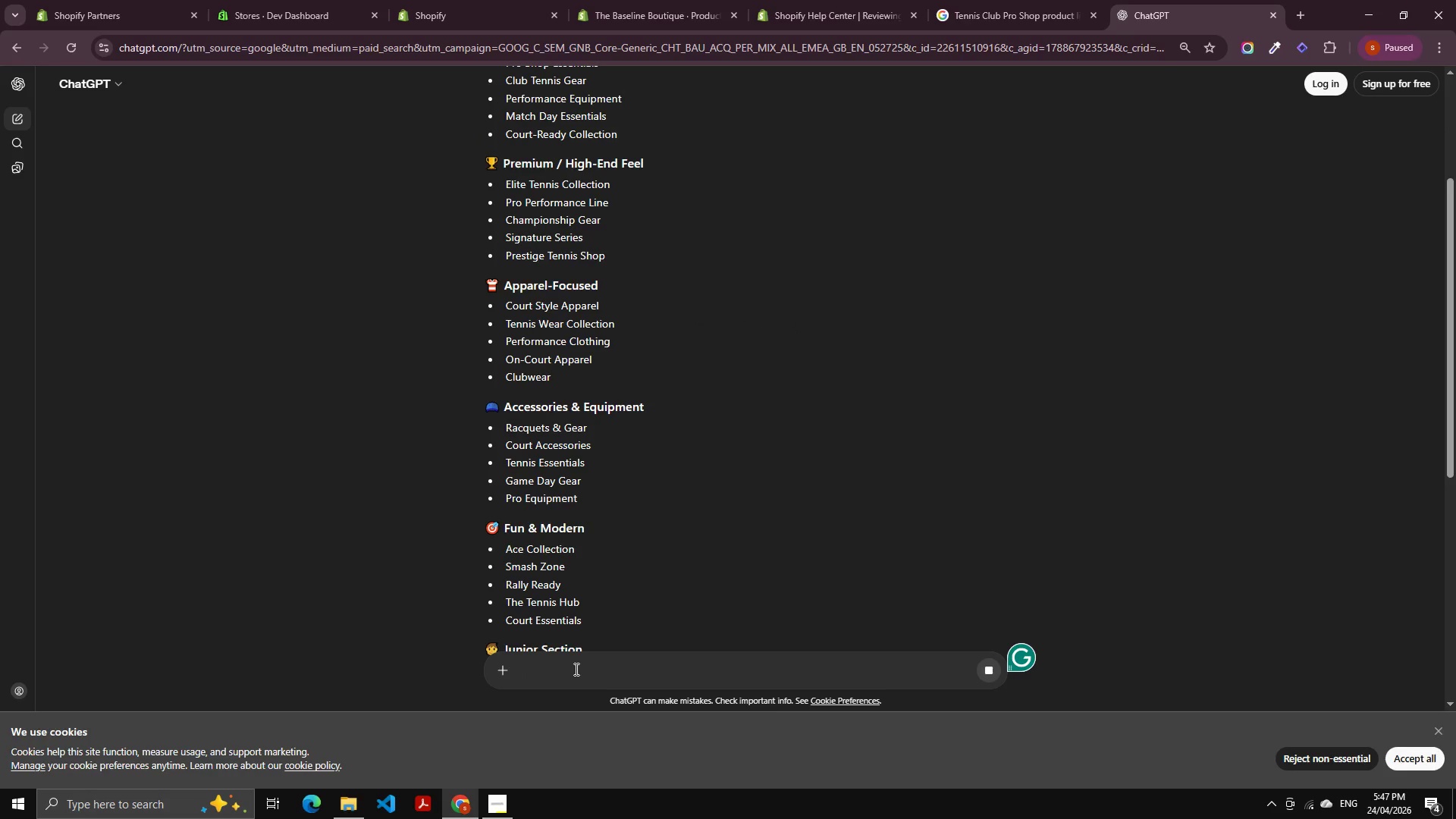 
type(product full product details)
 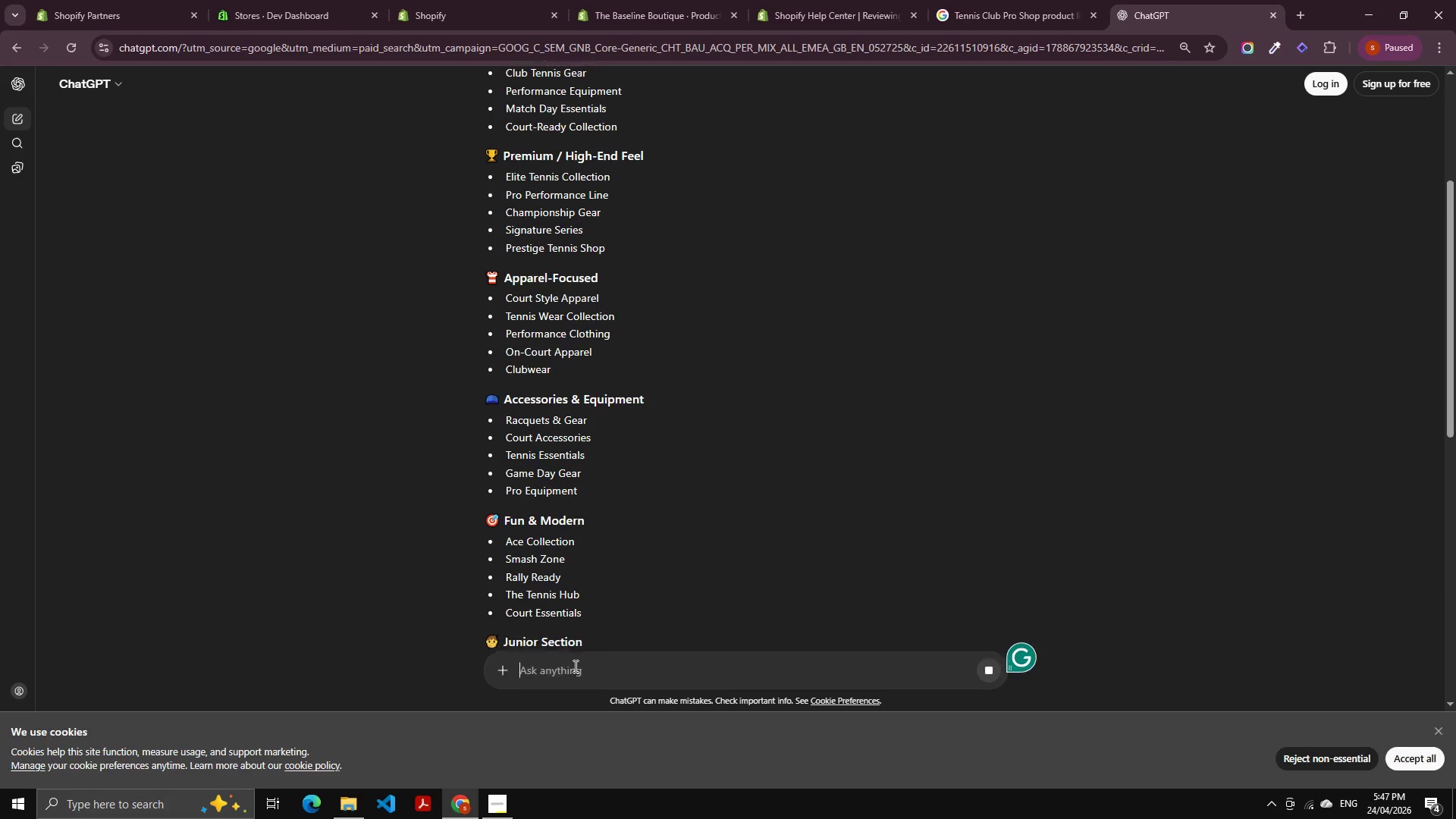 
hold_key(key=Backspace, duration=0.98)
 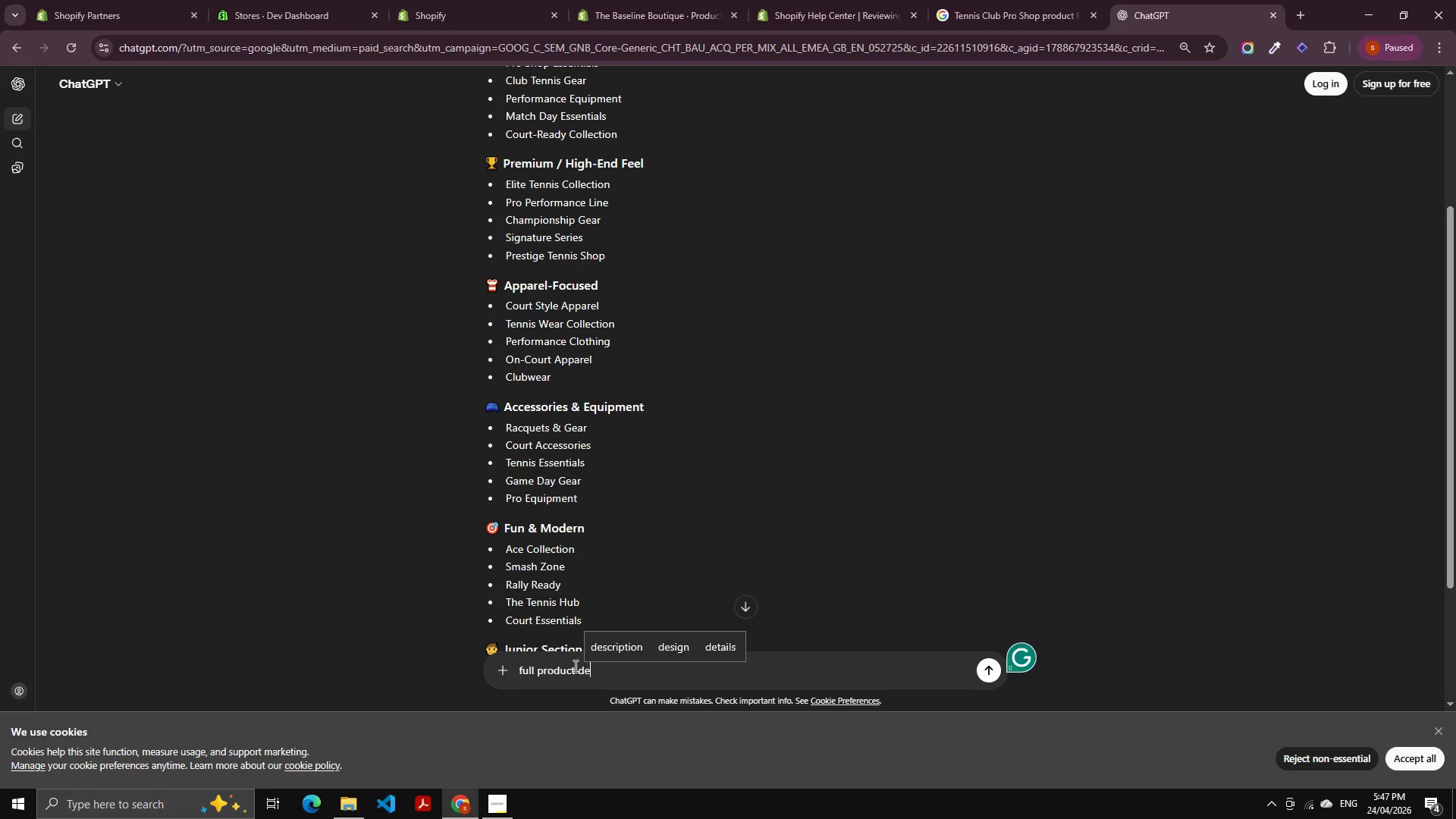 
key(Enter)
 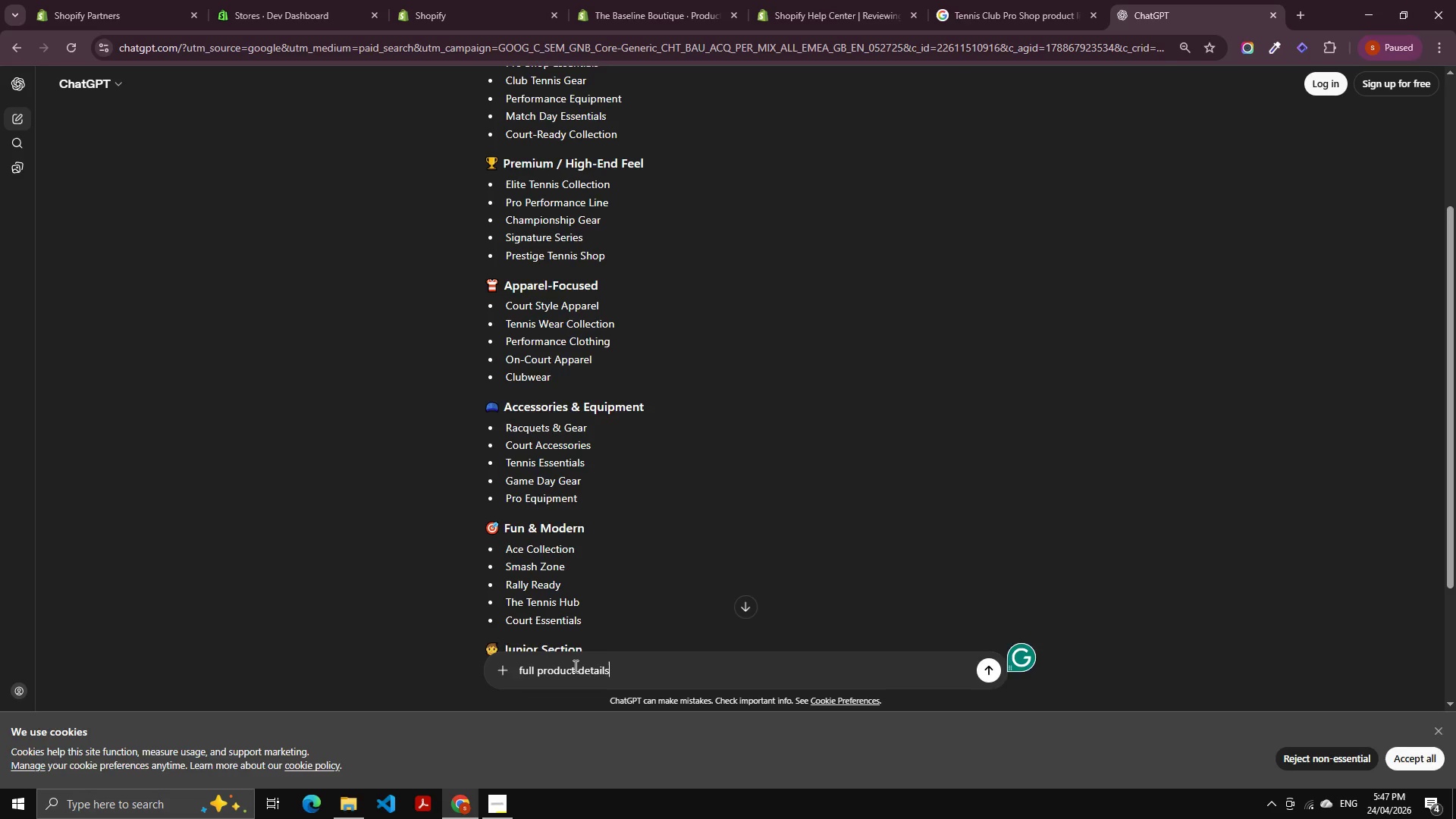 
key(Space)
 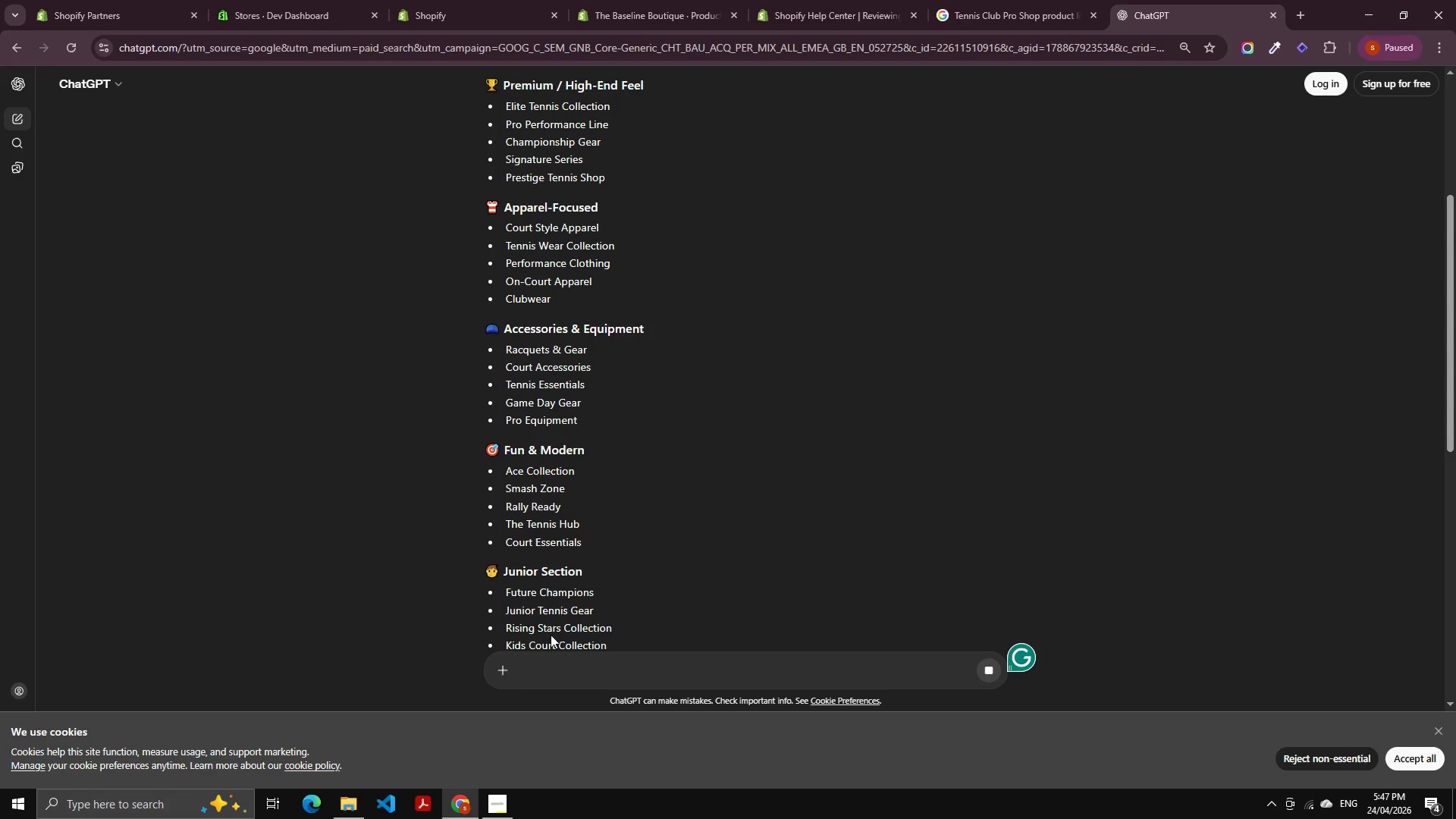 
scroll: coordinate [651, 400], scroll_direction: down, amount: 15.0
 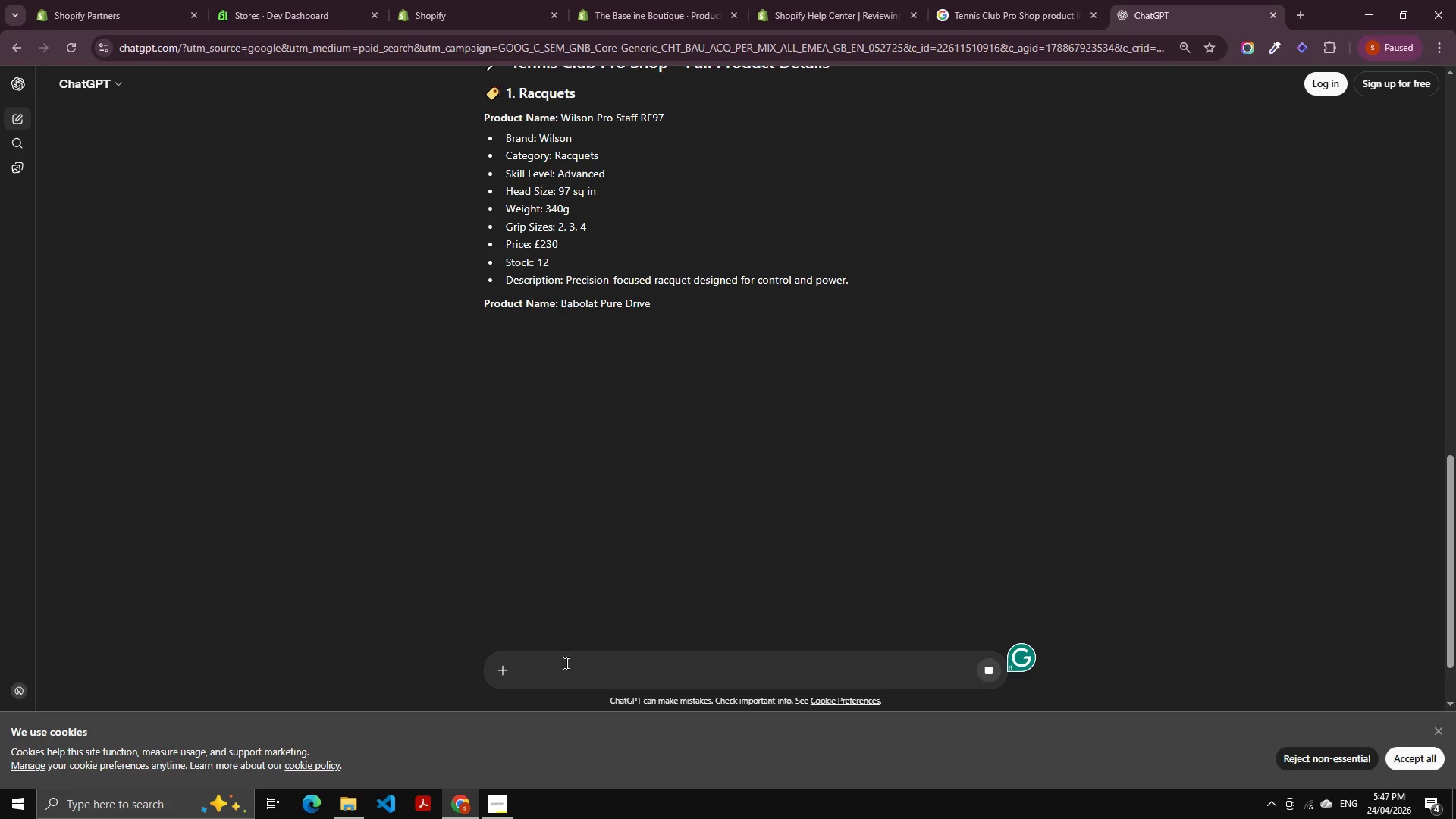 
double_click([576, 679])
 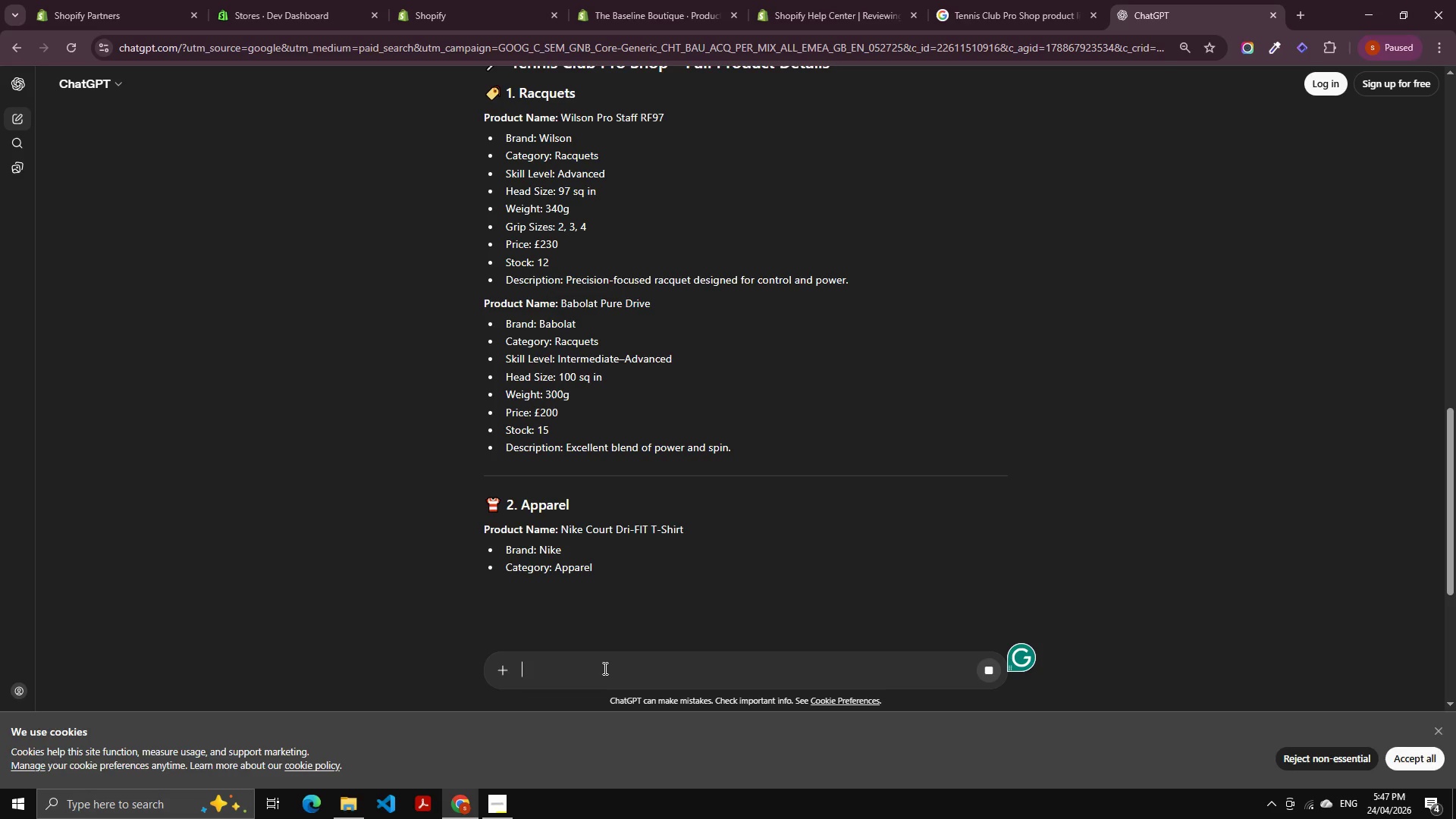 
left_click([582, 674])
 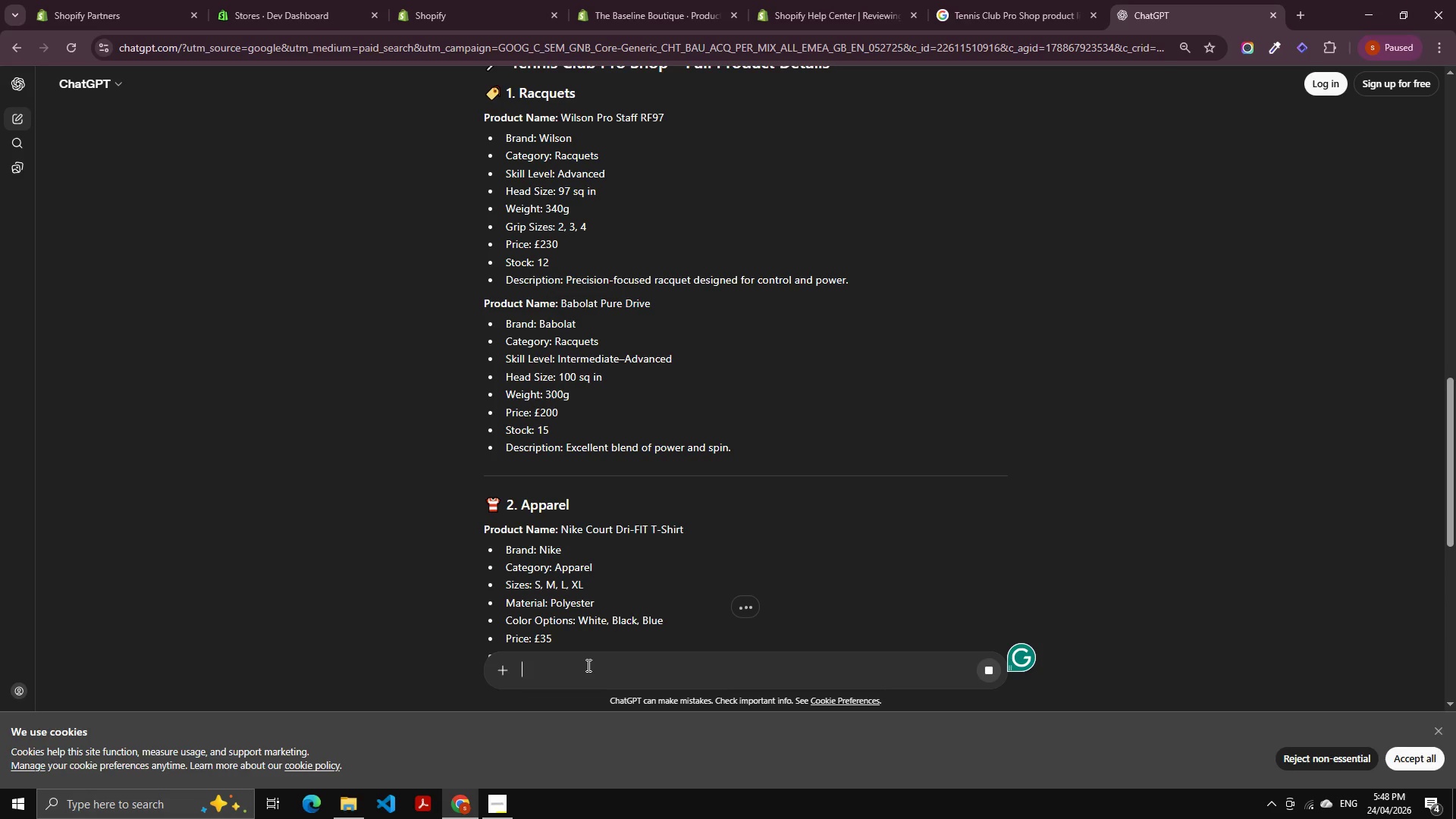 
type(shopify me u)
 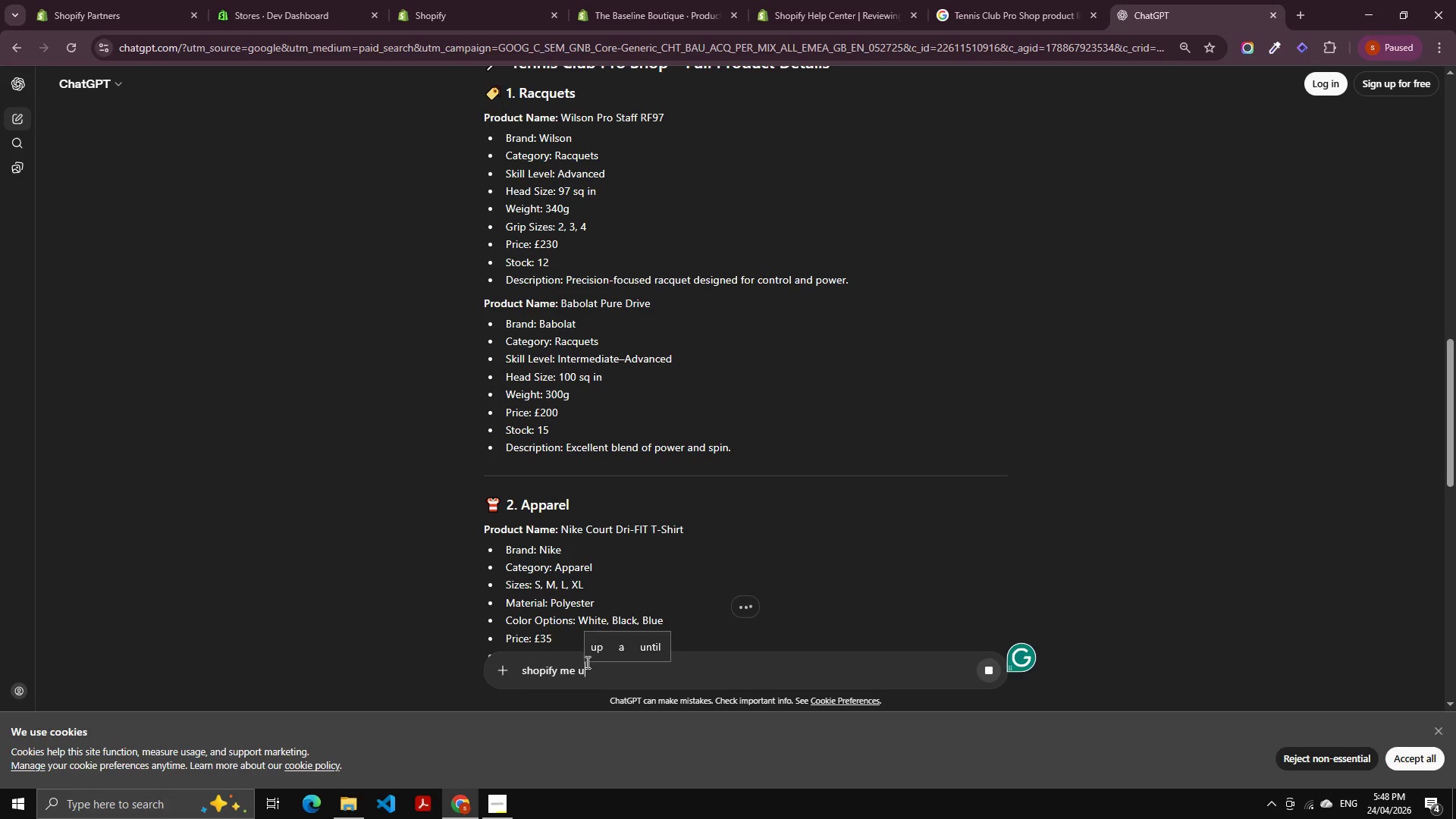 
type(pload karna he)
 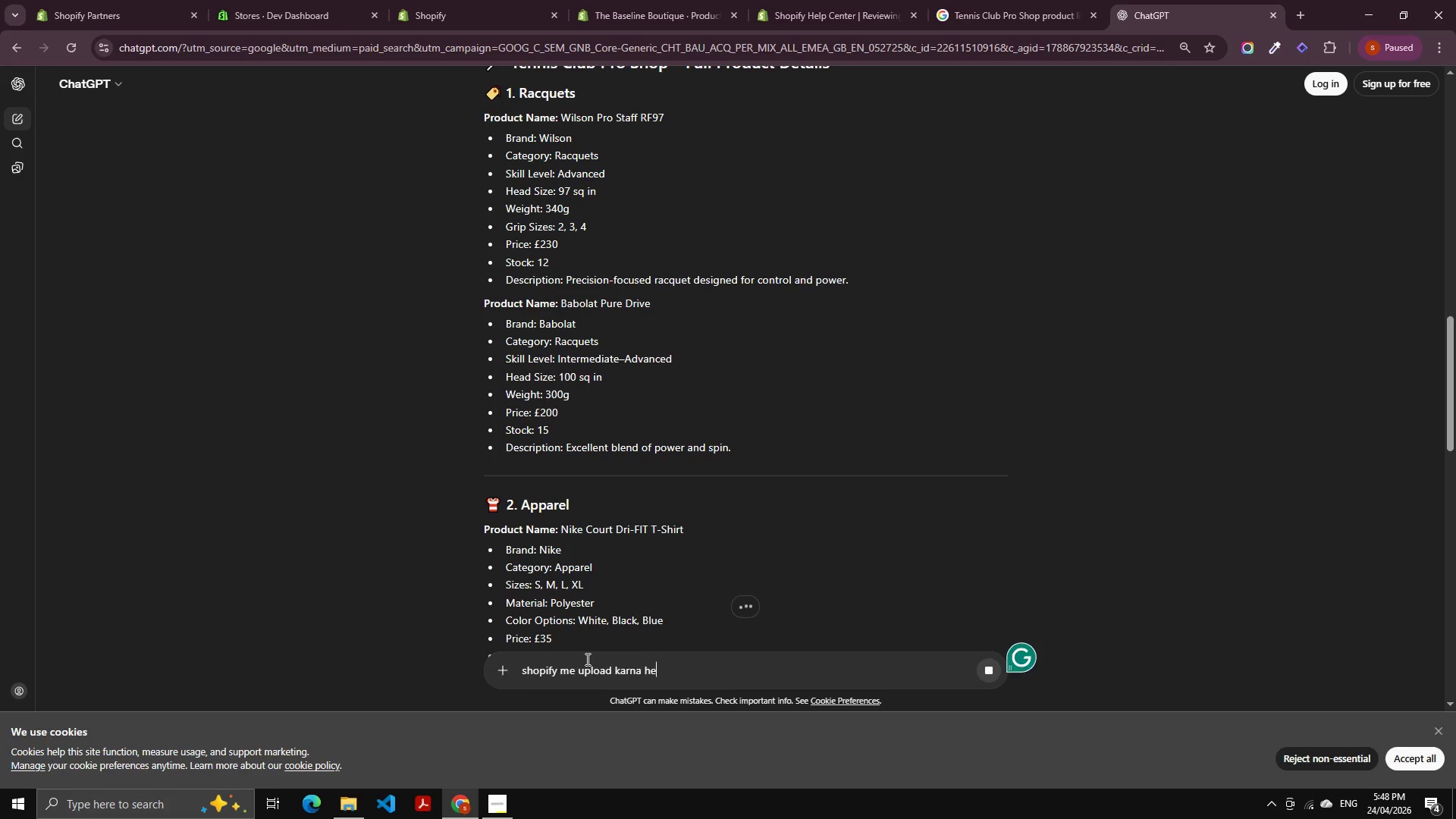 
key(Enter)
 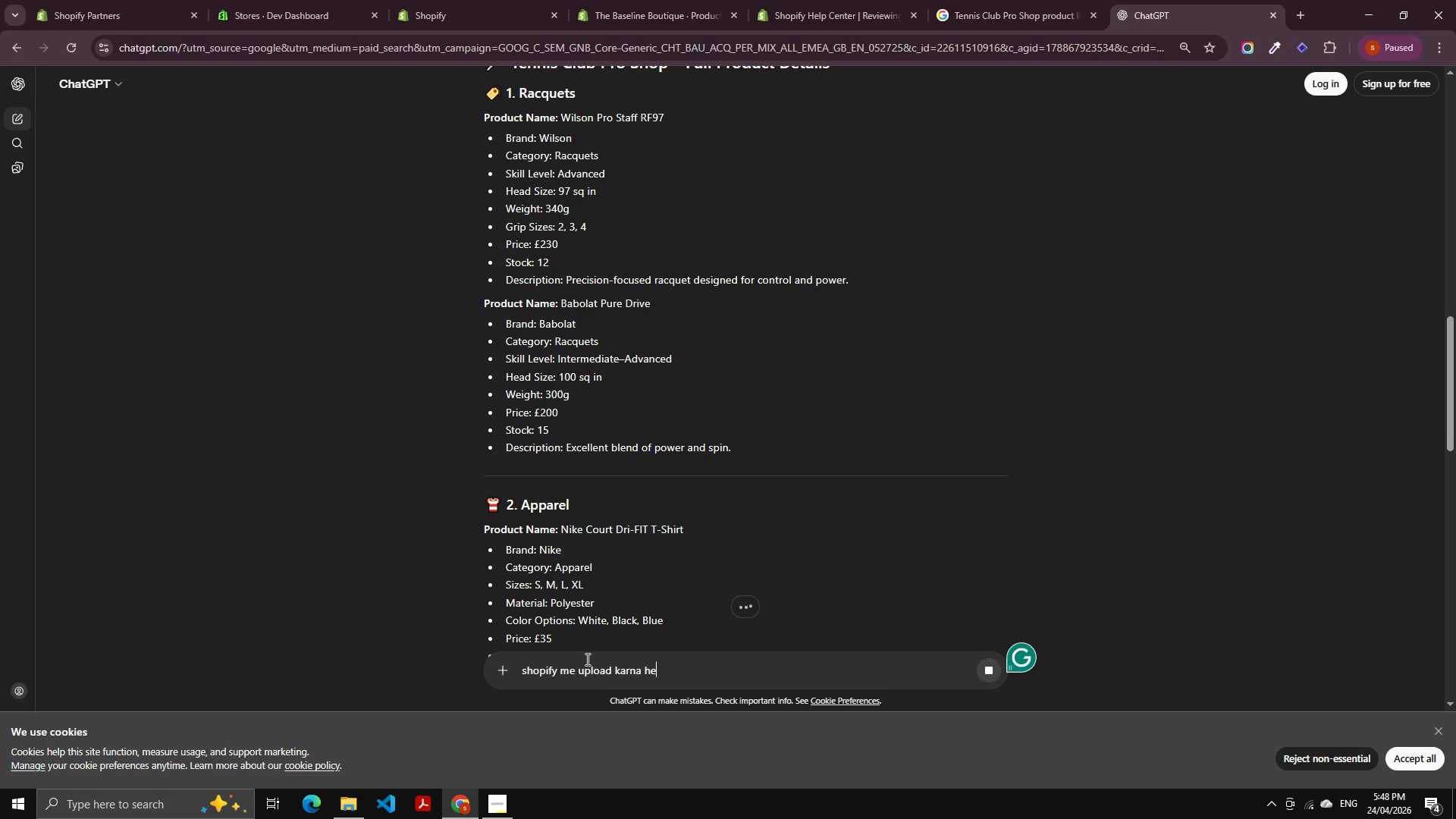 
key(Space)
 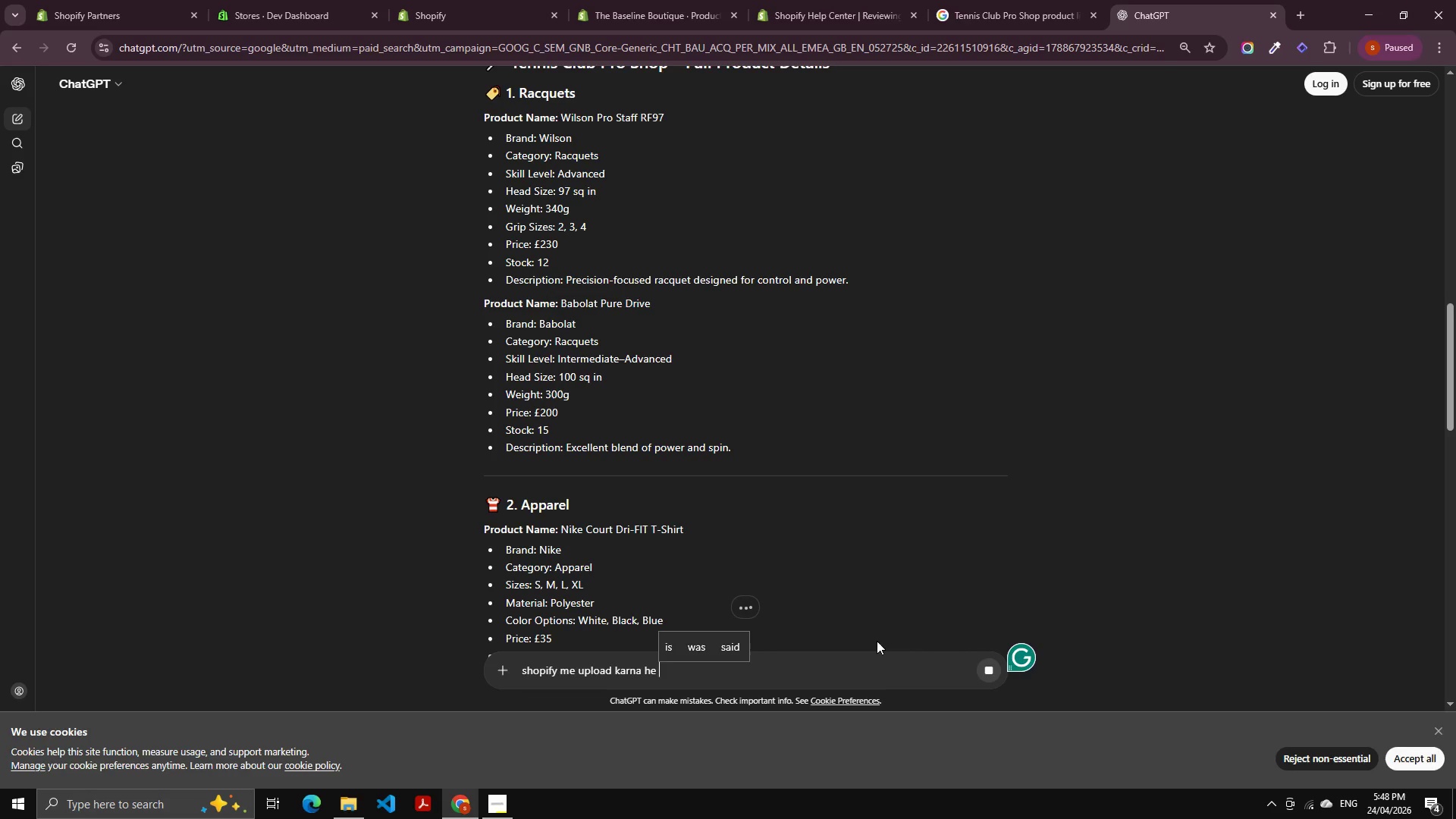 
scroll: coordinate [588, 444], scroll_direction: down, amount: 30.0
 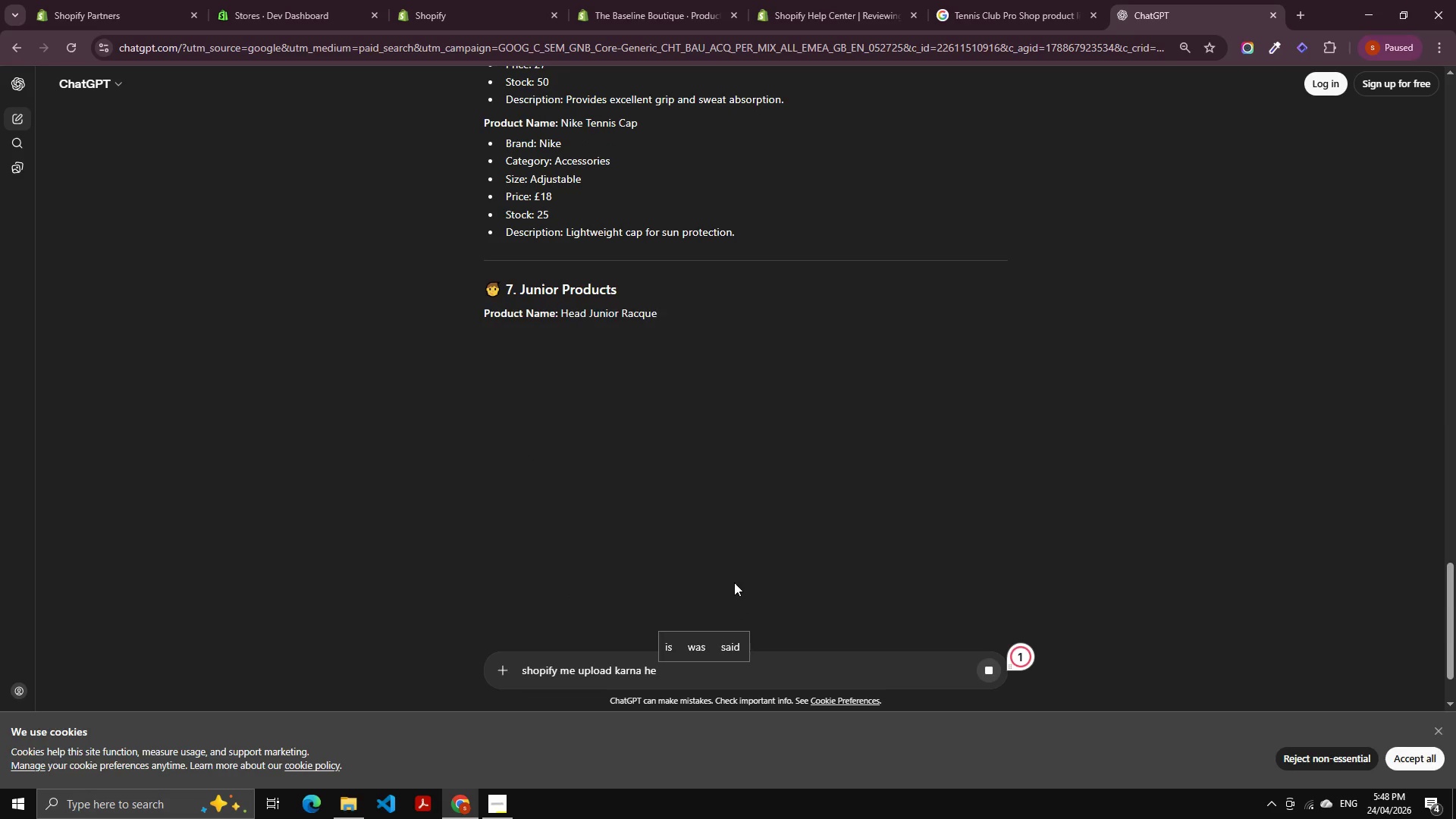 
left_click([733, 582])
 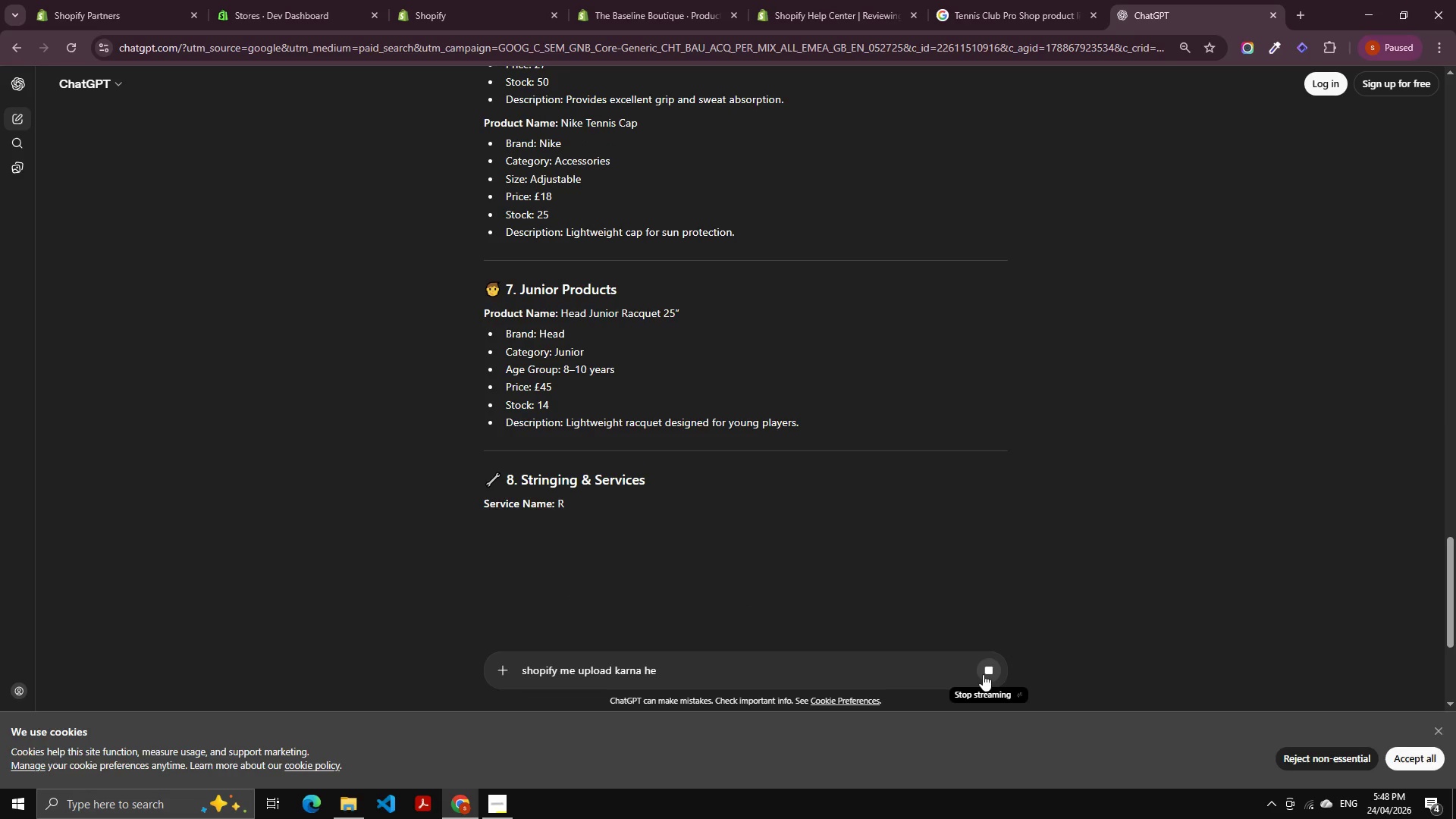 
double_click([855, 677])
 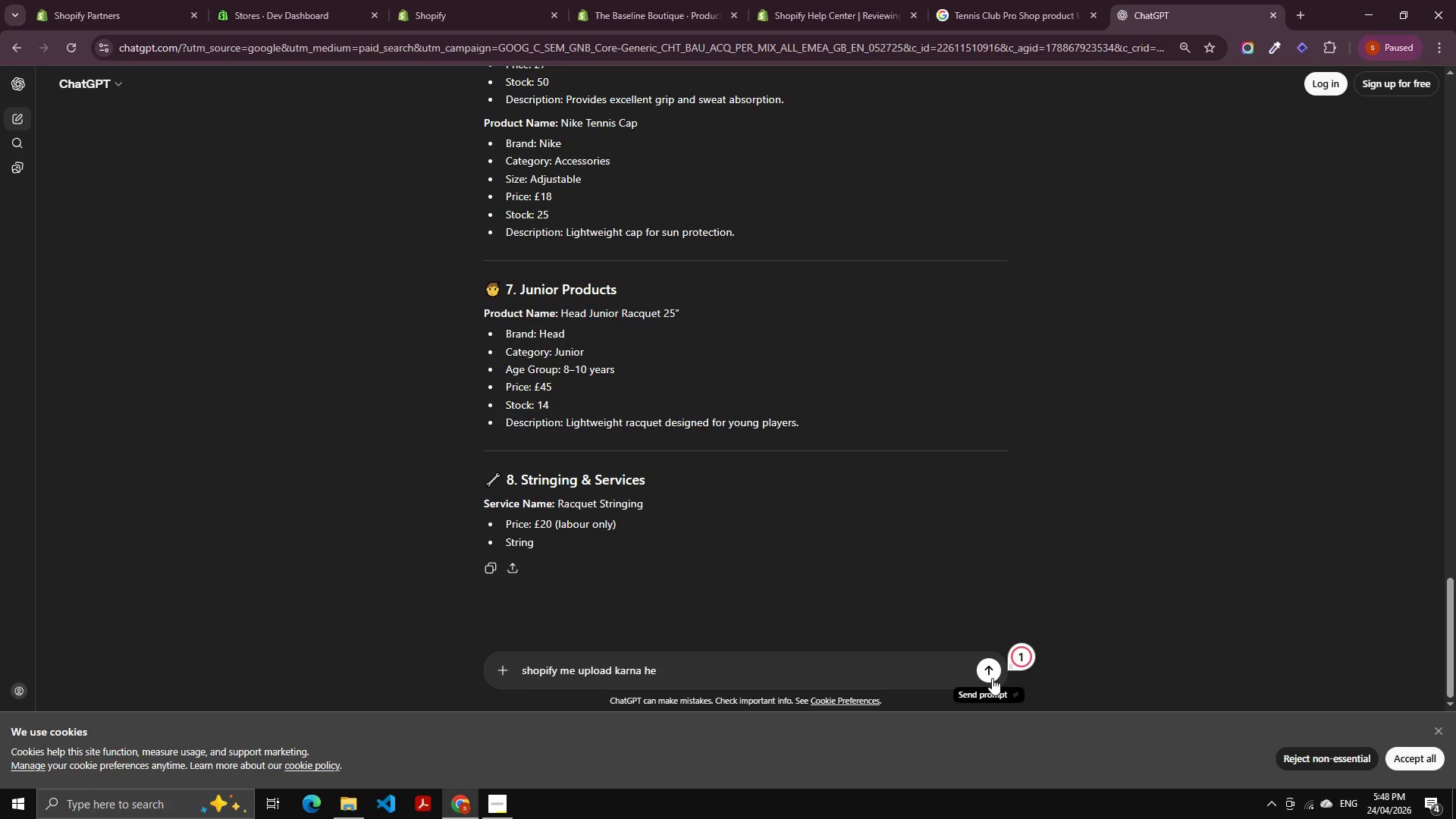 
left_click([990, 675])
 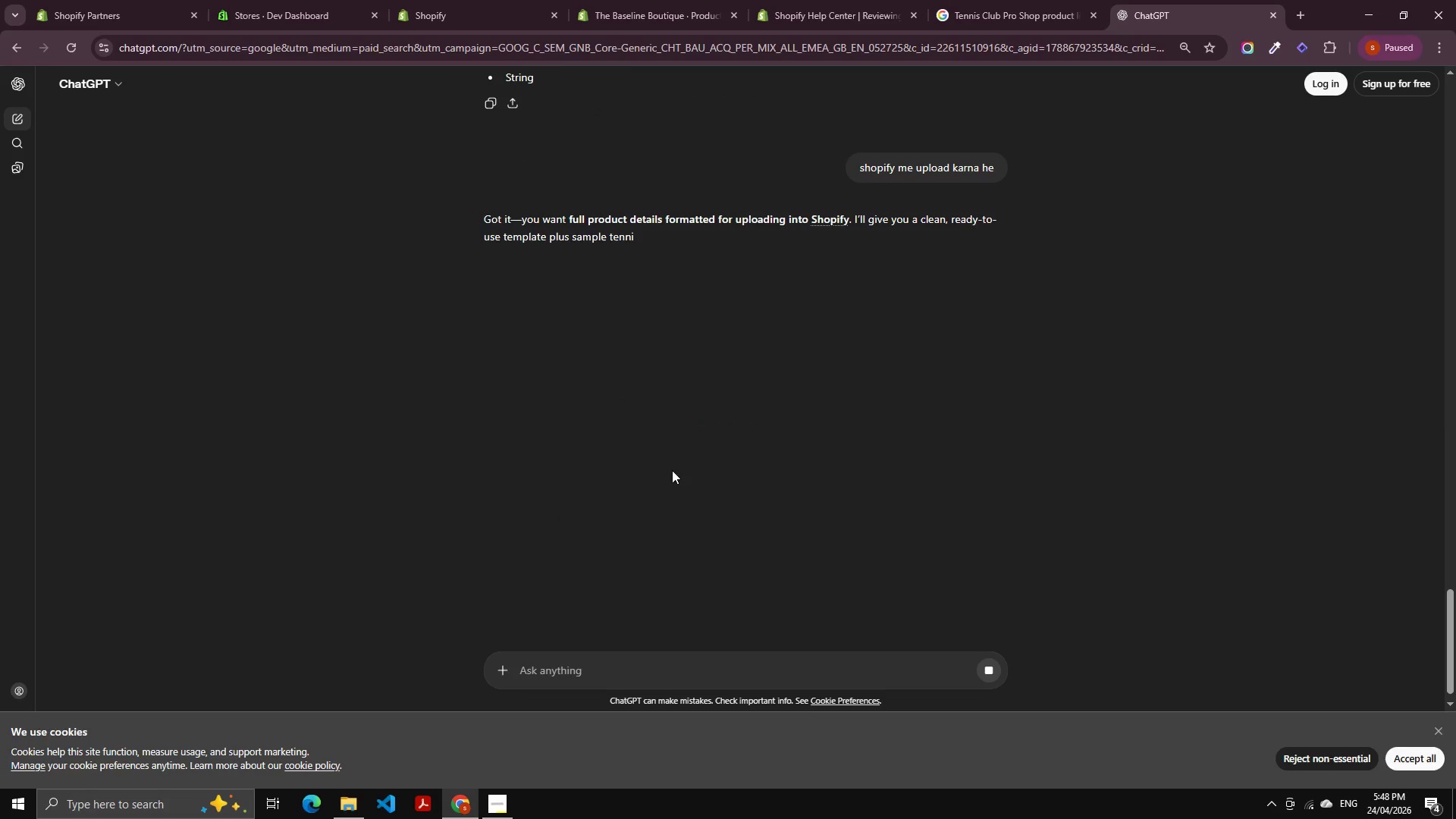 
scroll: coordinate [664, 441], scroll_direction: down, amount: 6.0
 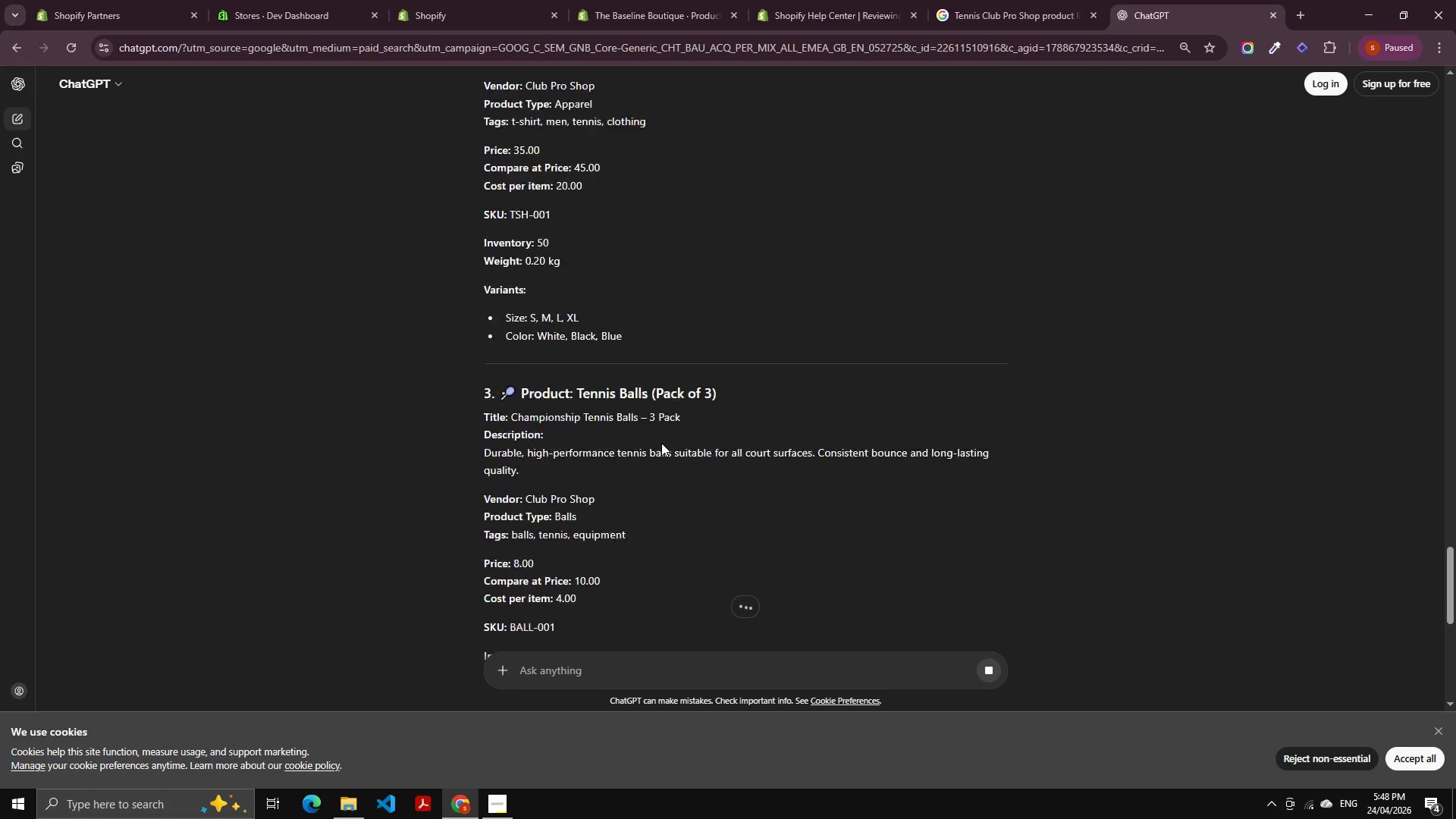 
scroll: coordinate [641, 464], scroll_direction: down, amount: 6.0
 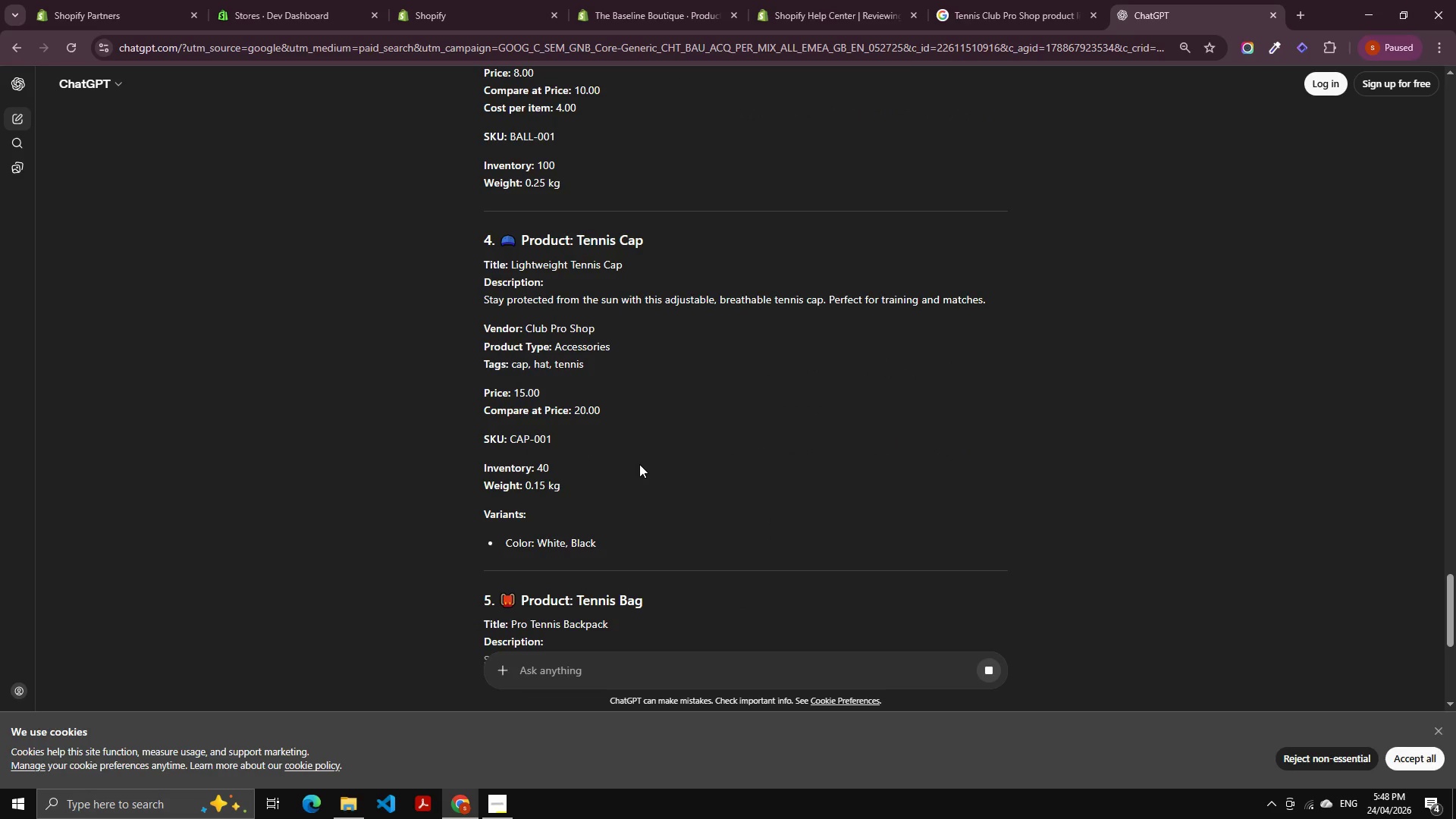 
scroll: coordinate [636, 463], scroll_direction: up, amount: 13.0
 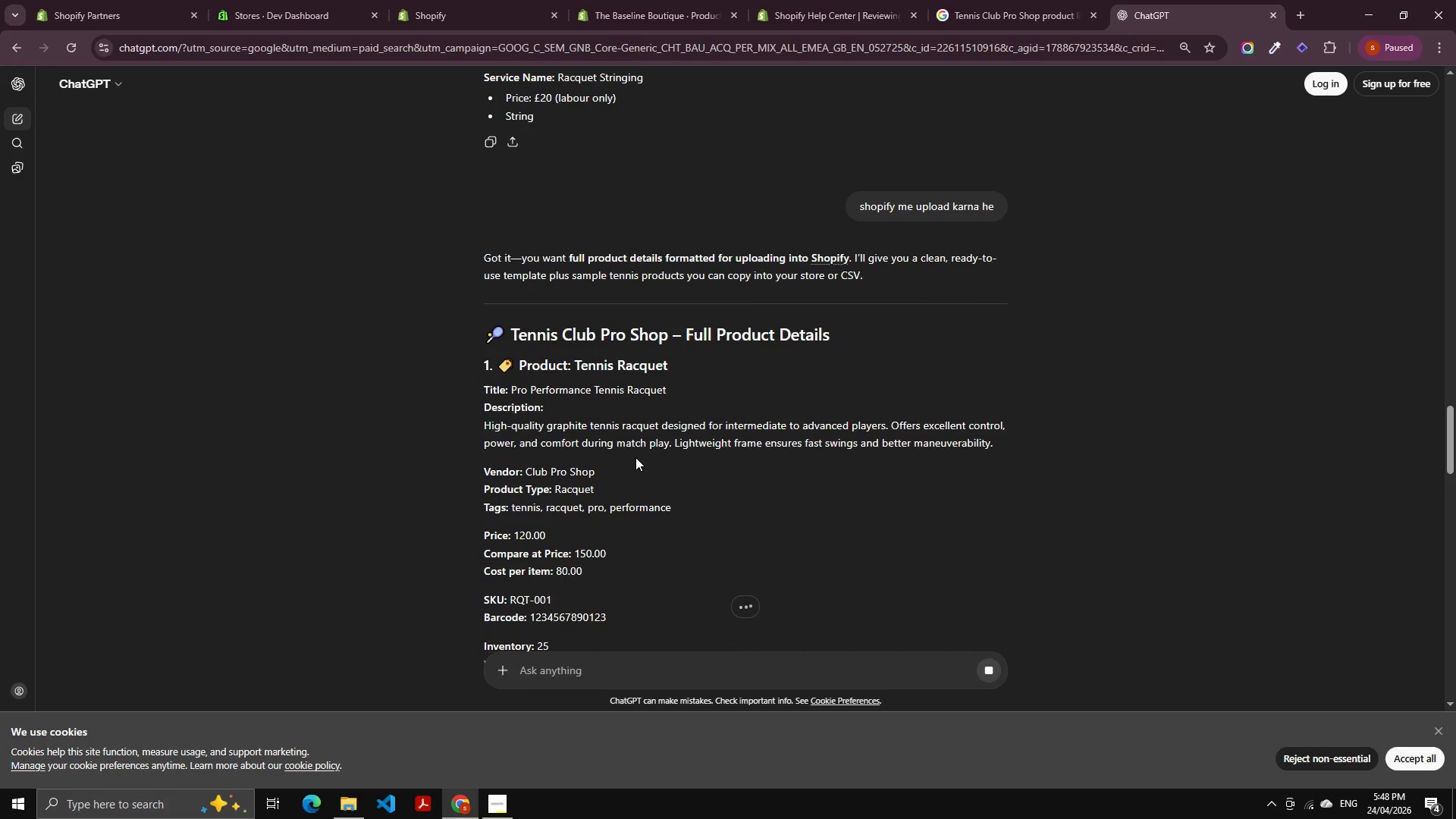 
scroll: coordinate [750, 503], scroll_direction: down, amount: 25.0
 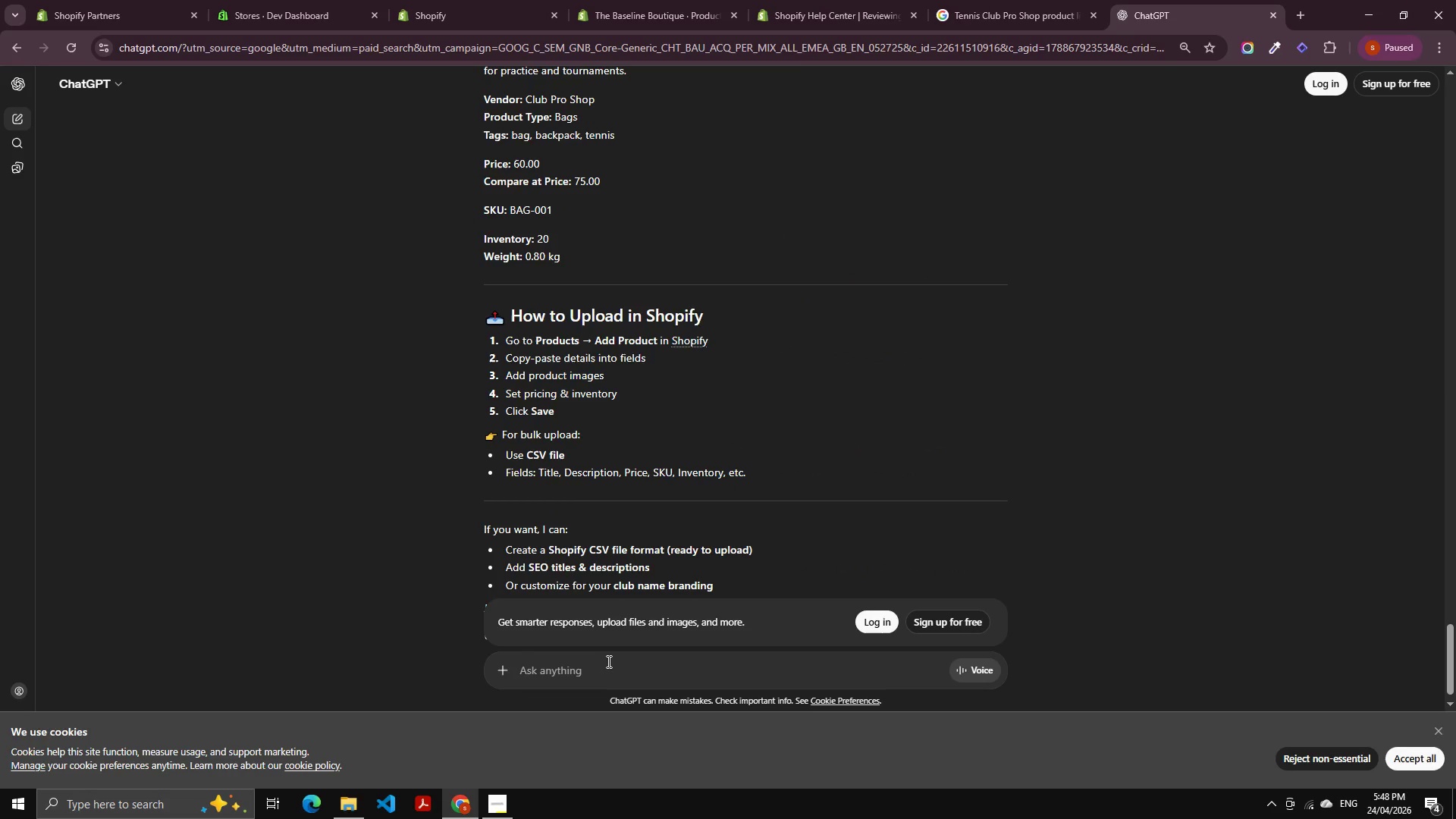 
left_click([599, 665])
 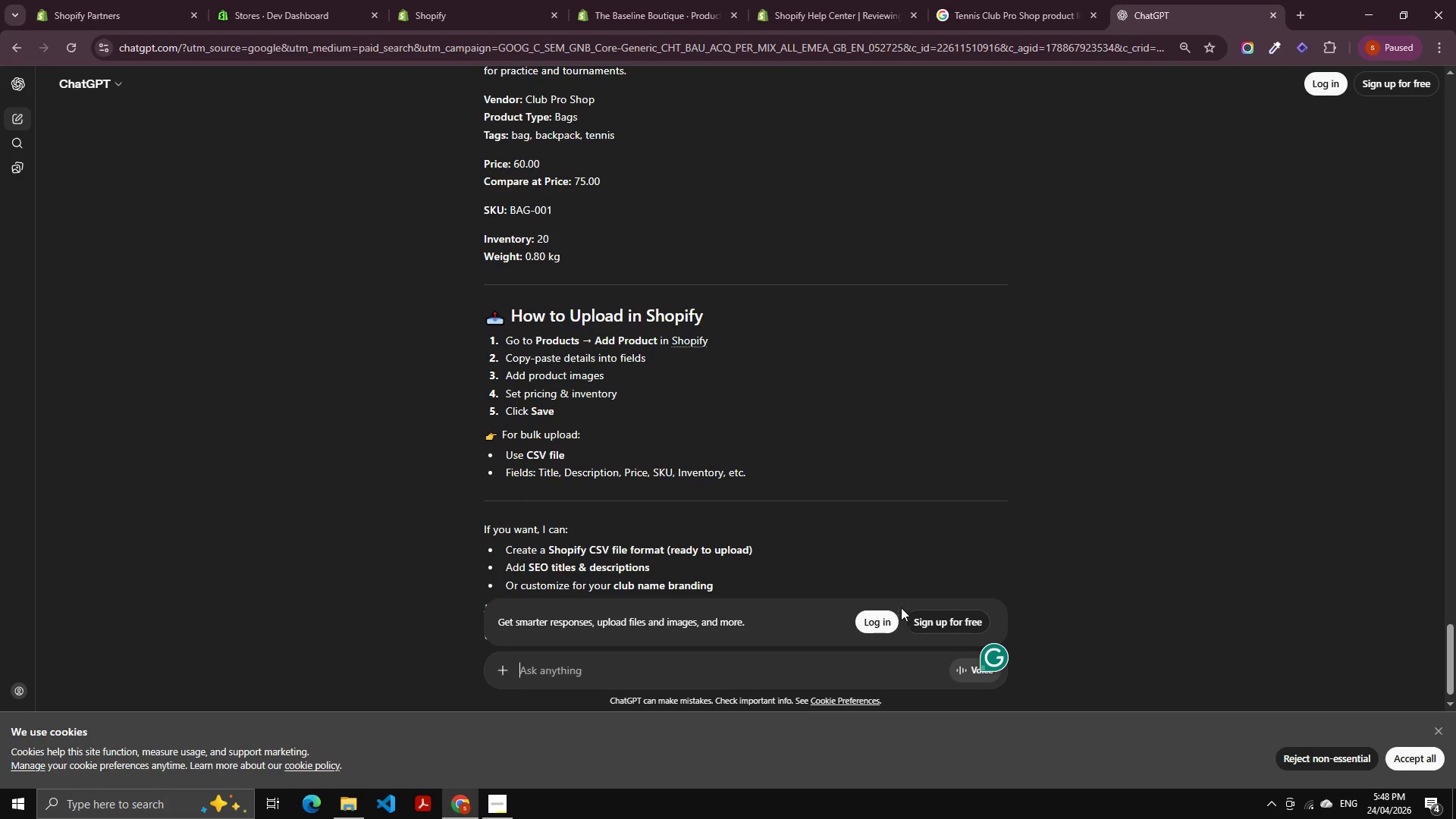 
scroll: coordinate [541, 326], scroll_direction: up, amount: 27.0
 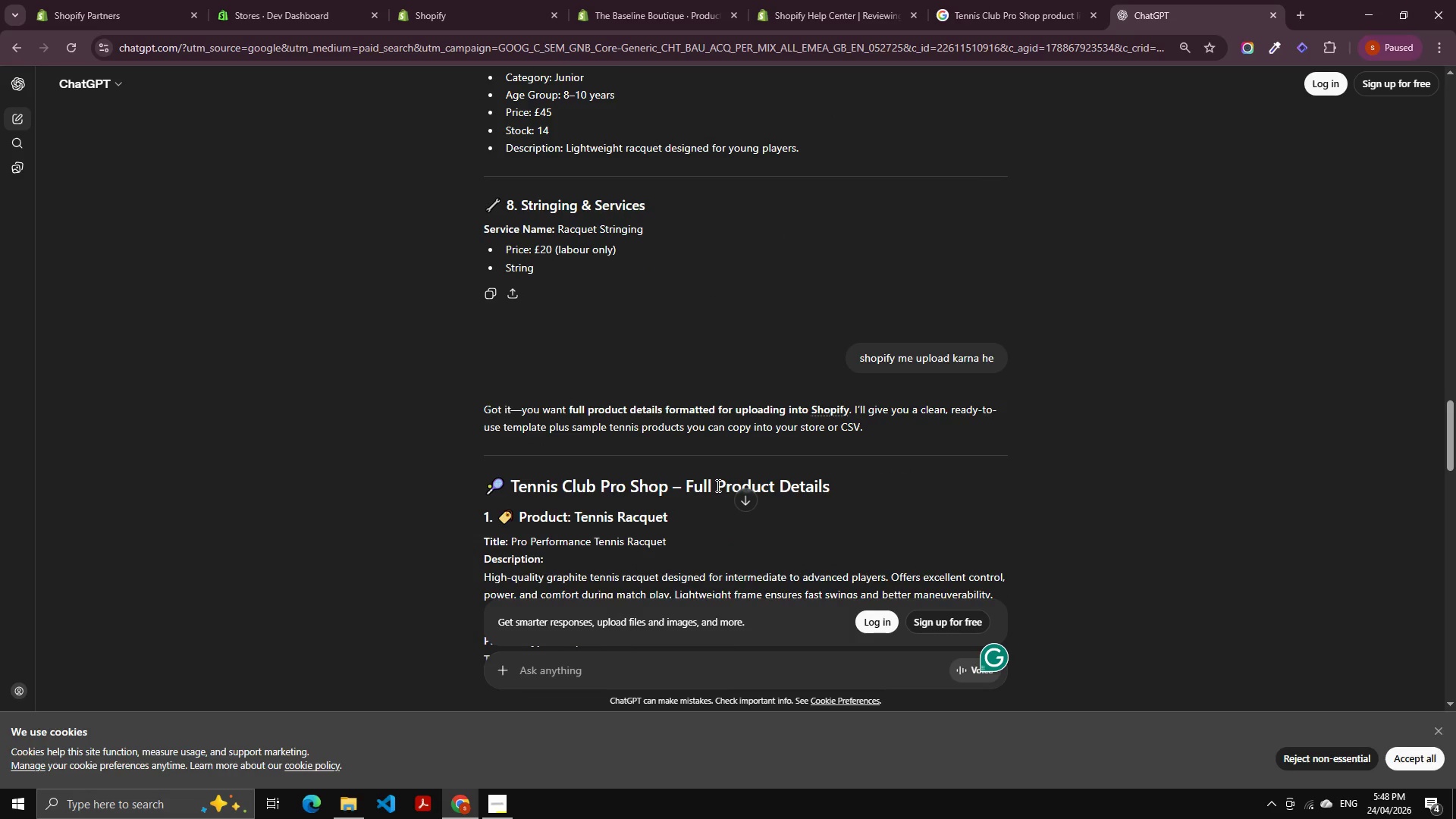 
scroll: coordinate [723, 519], scroll_direction: down, amount: 2.0
 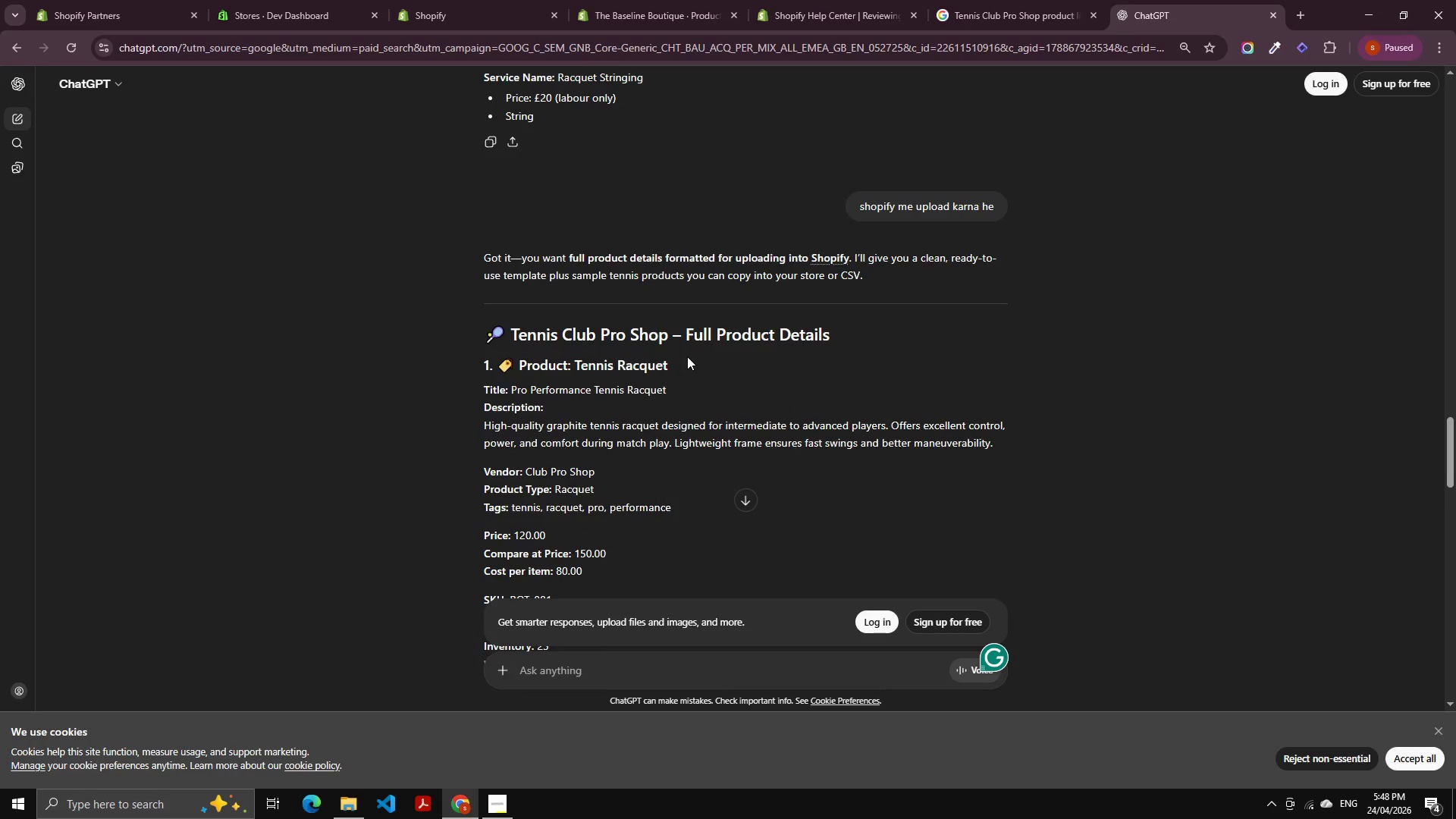 
left_click_drag(start_coordinate=[665, 363], to_coordinate=[575, 369])
 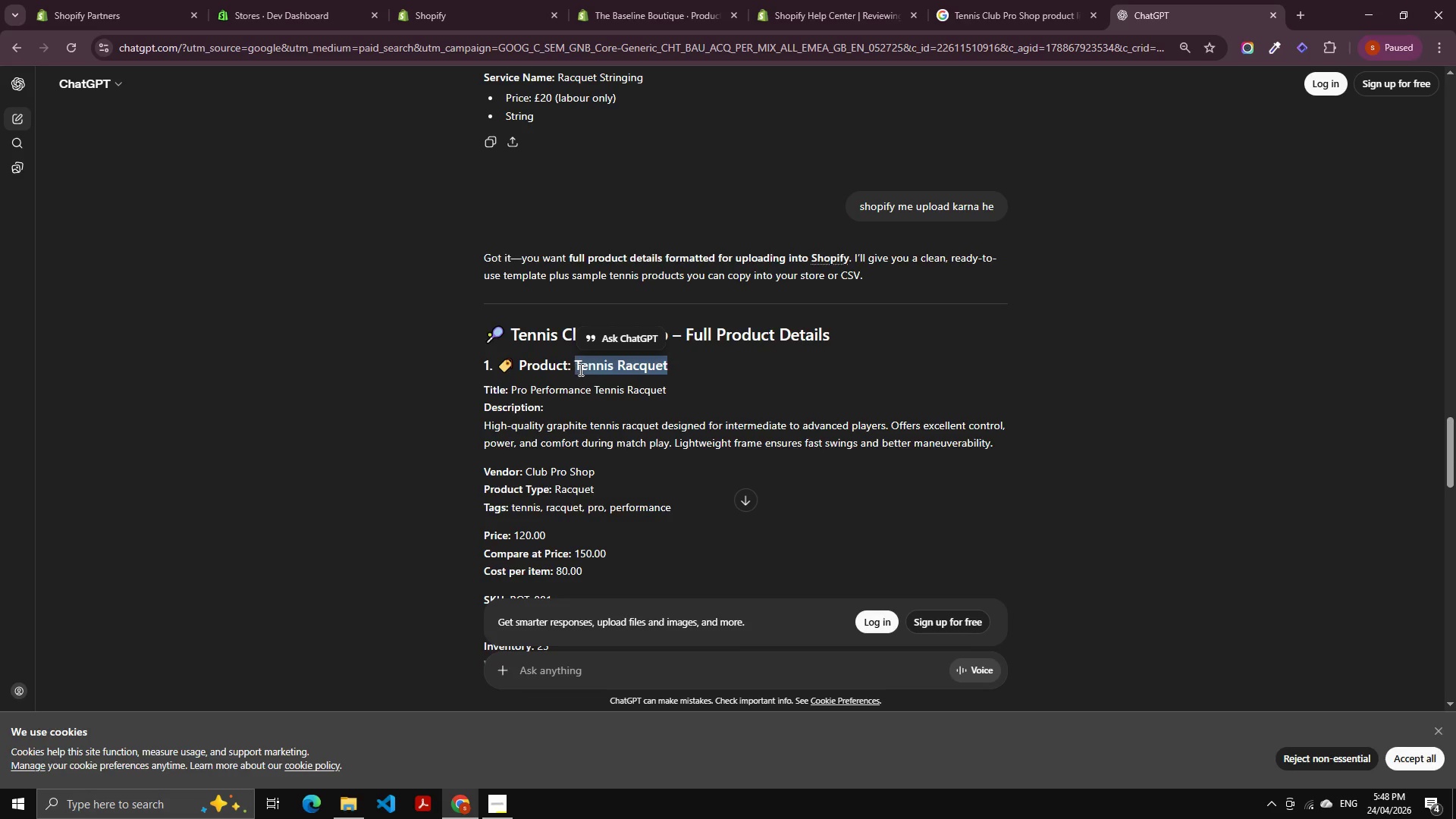 
key(Control+C)
 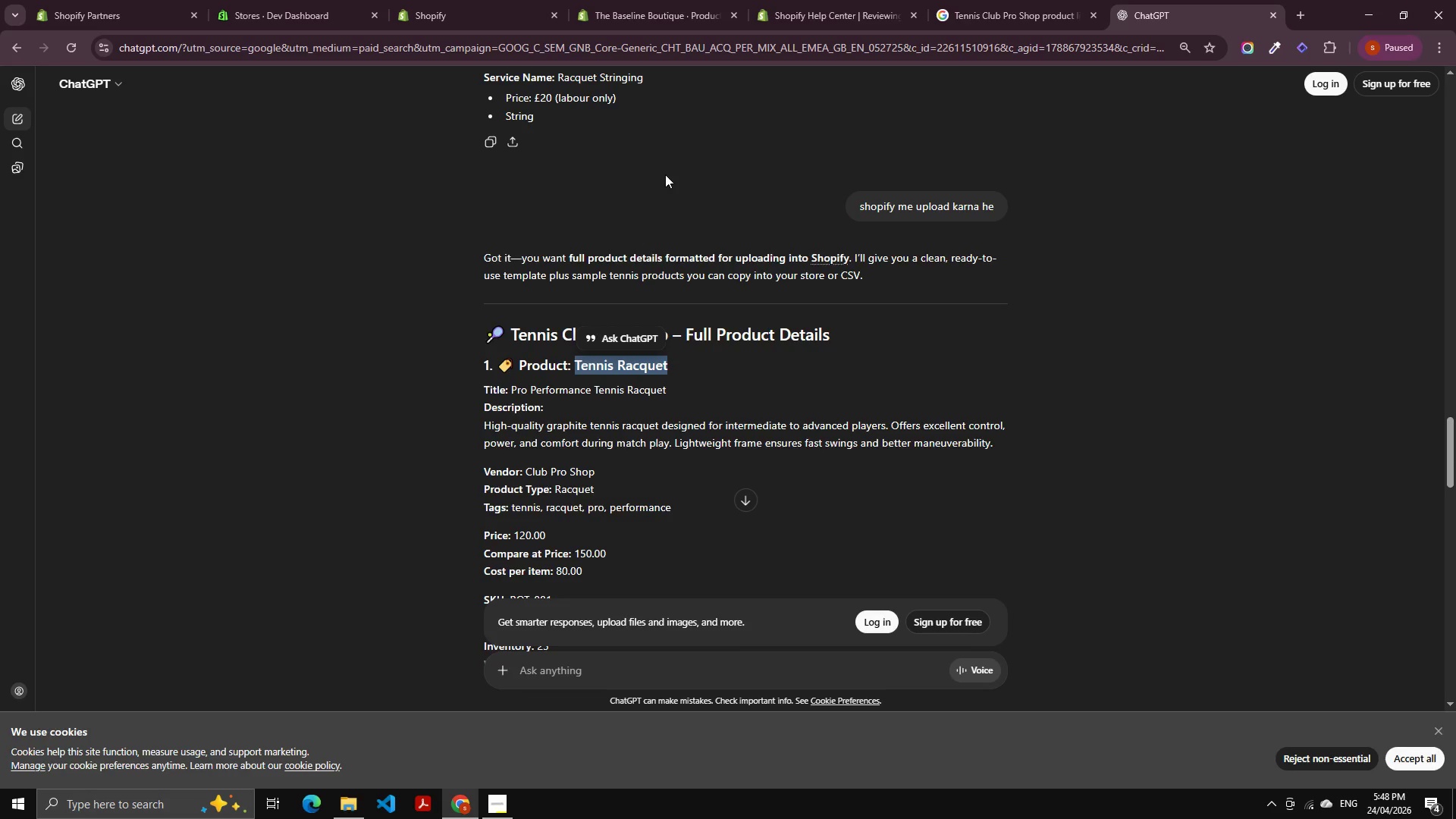 
key(Control+C)
 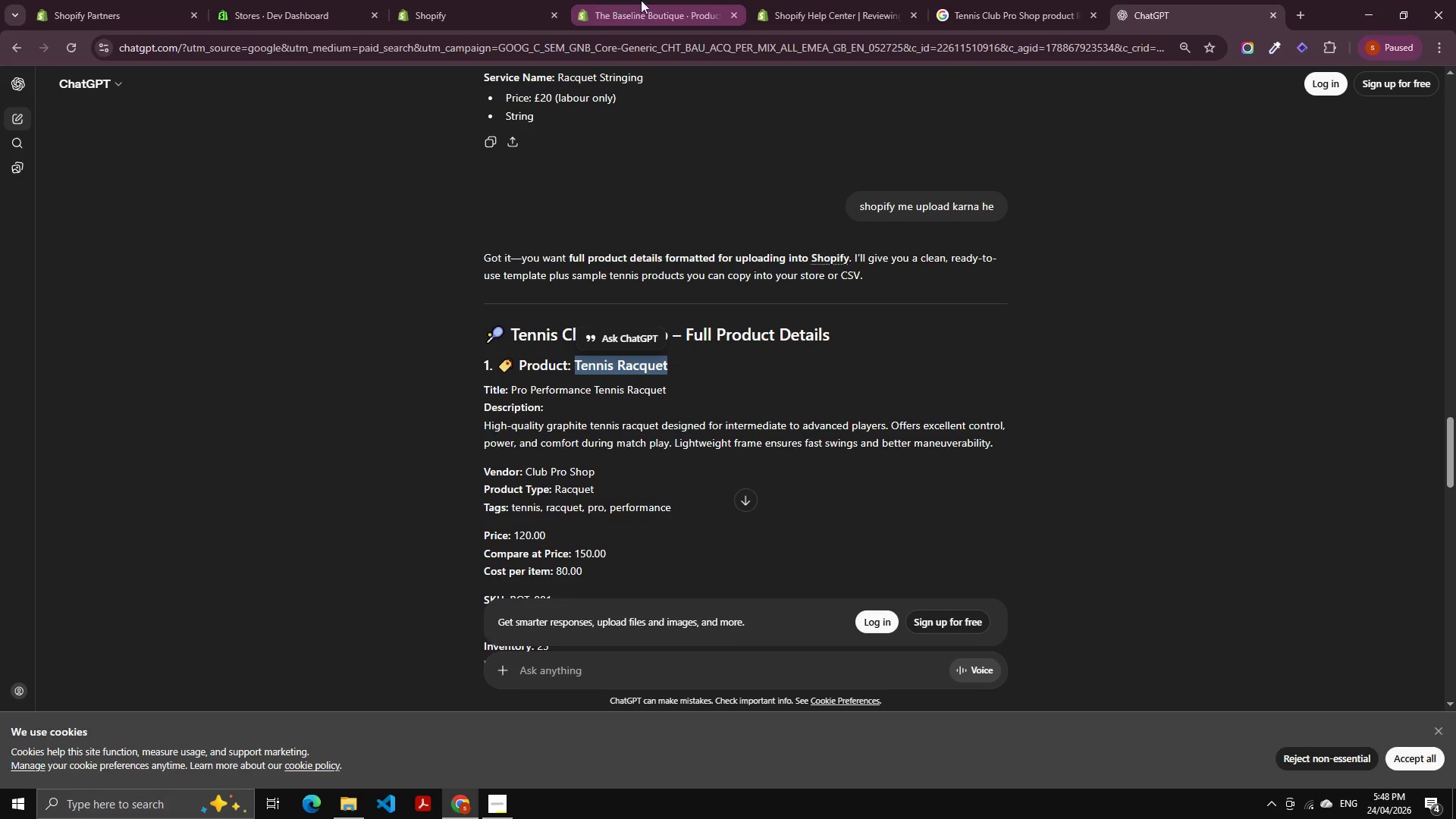 
double_click([460, 0])
 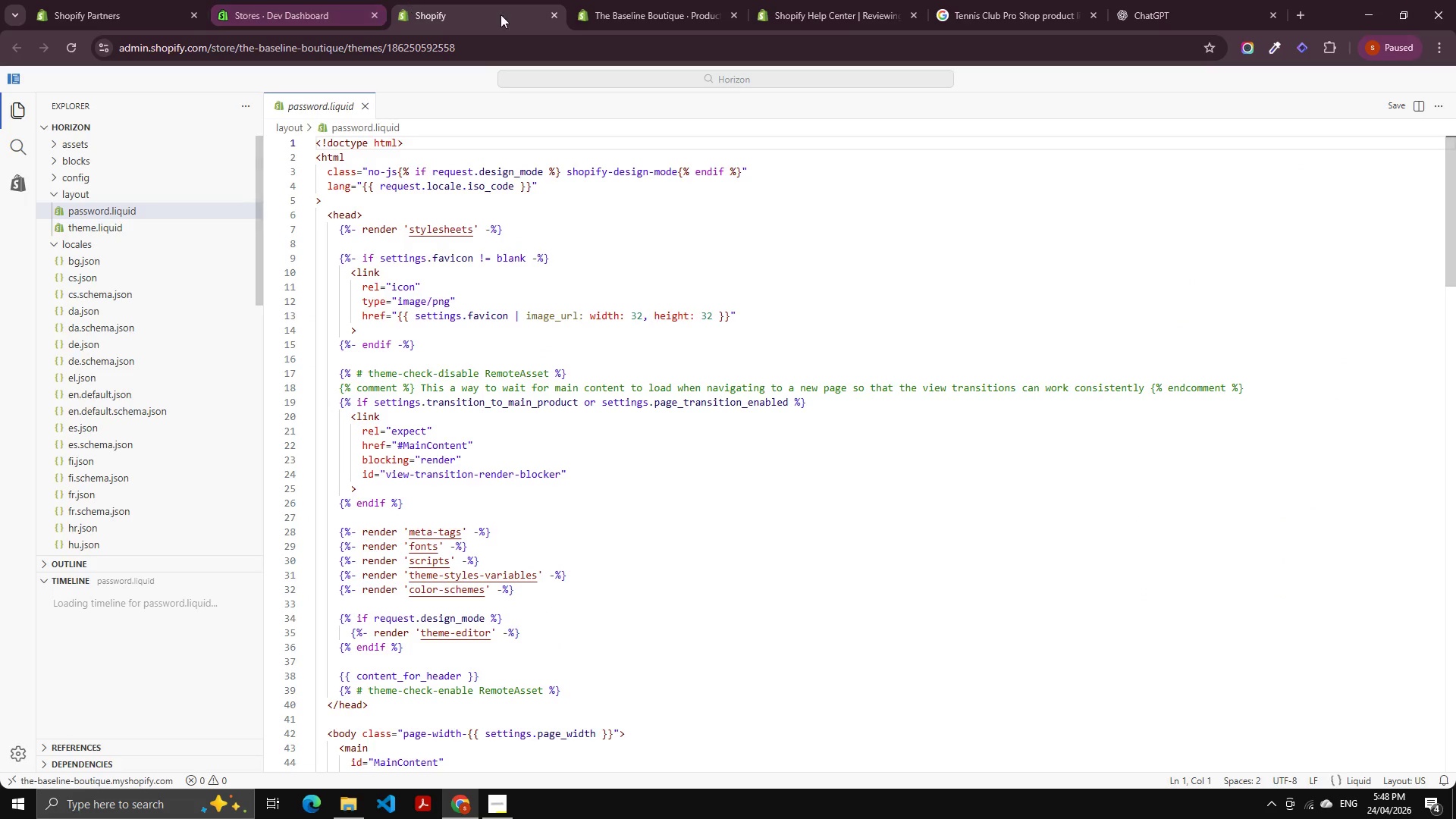 
left_click([588, 12])
 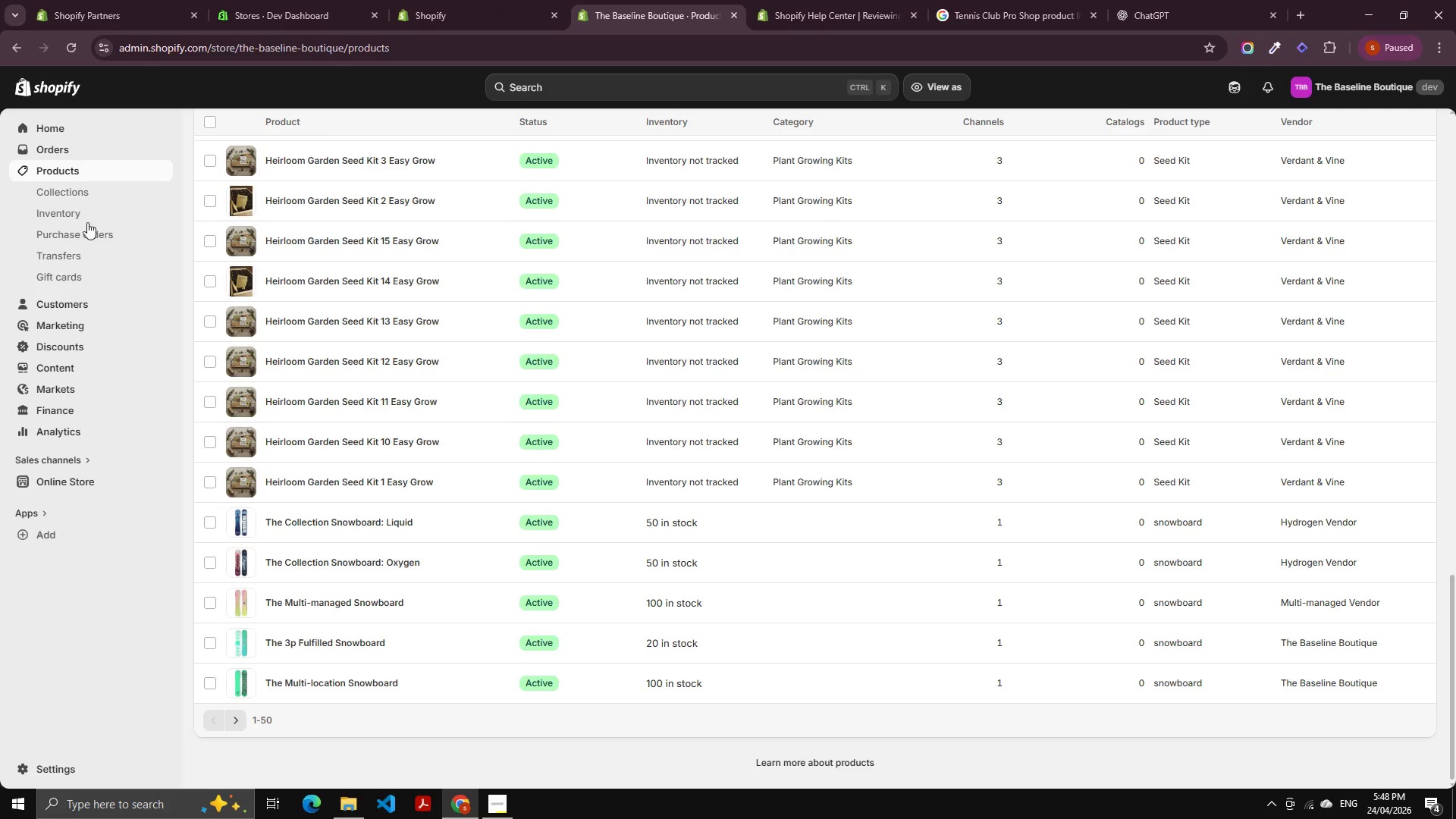 
left_click([69, 160])
 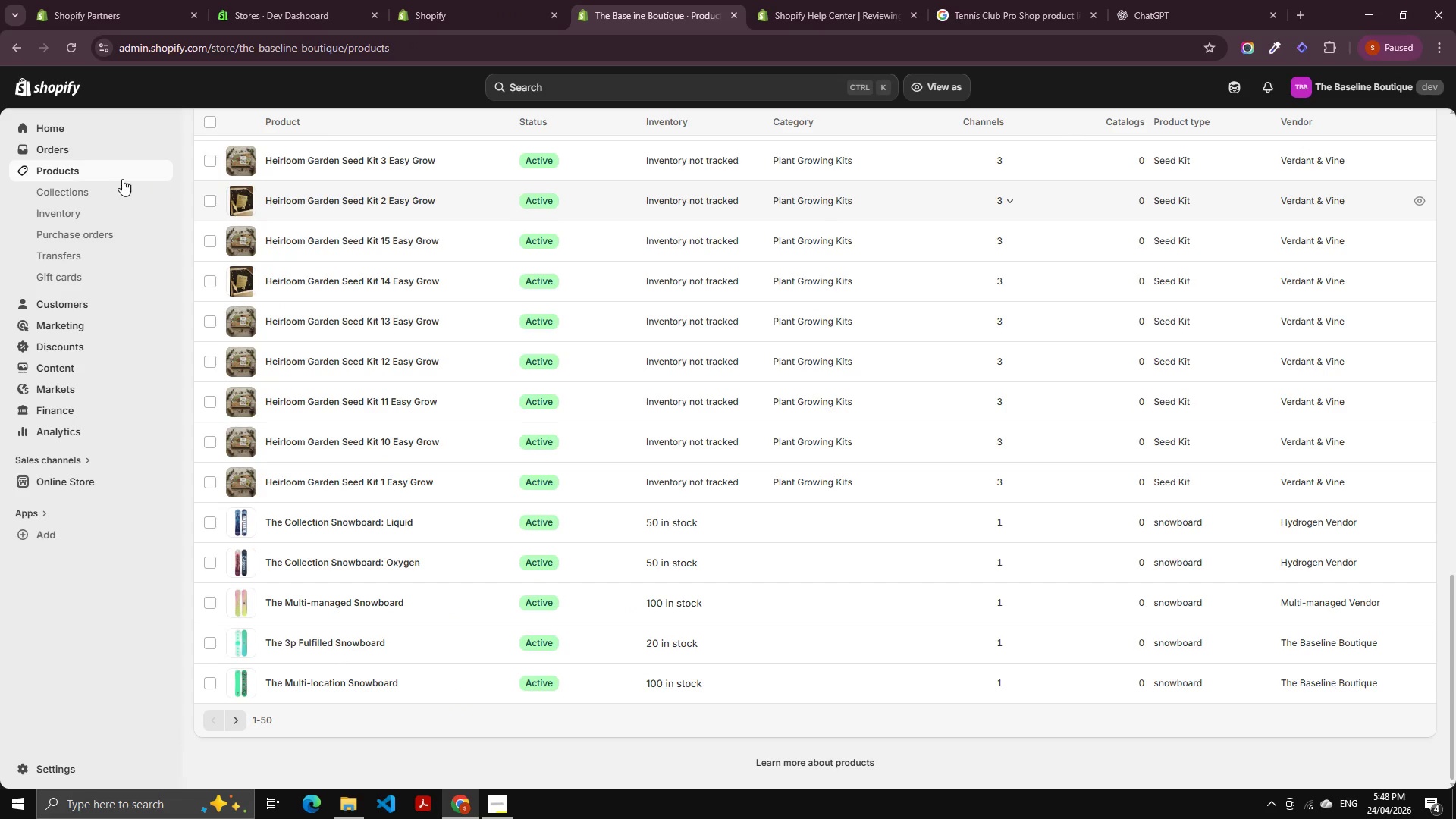 
scroll: coordinate [80, 218], scroll_direction: up, amount: 5.0
 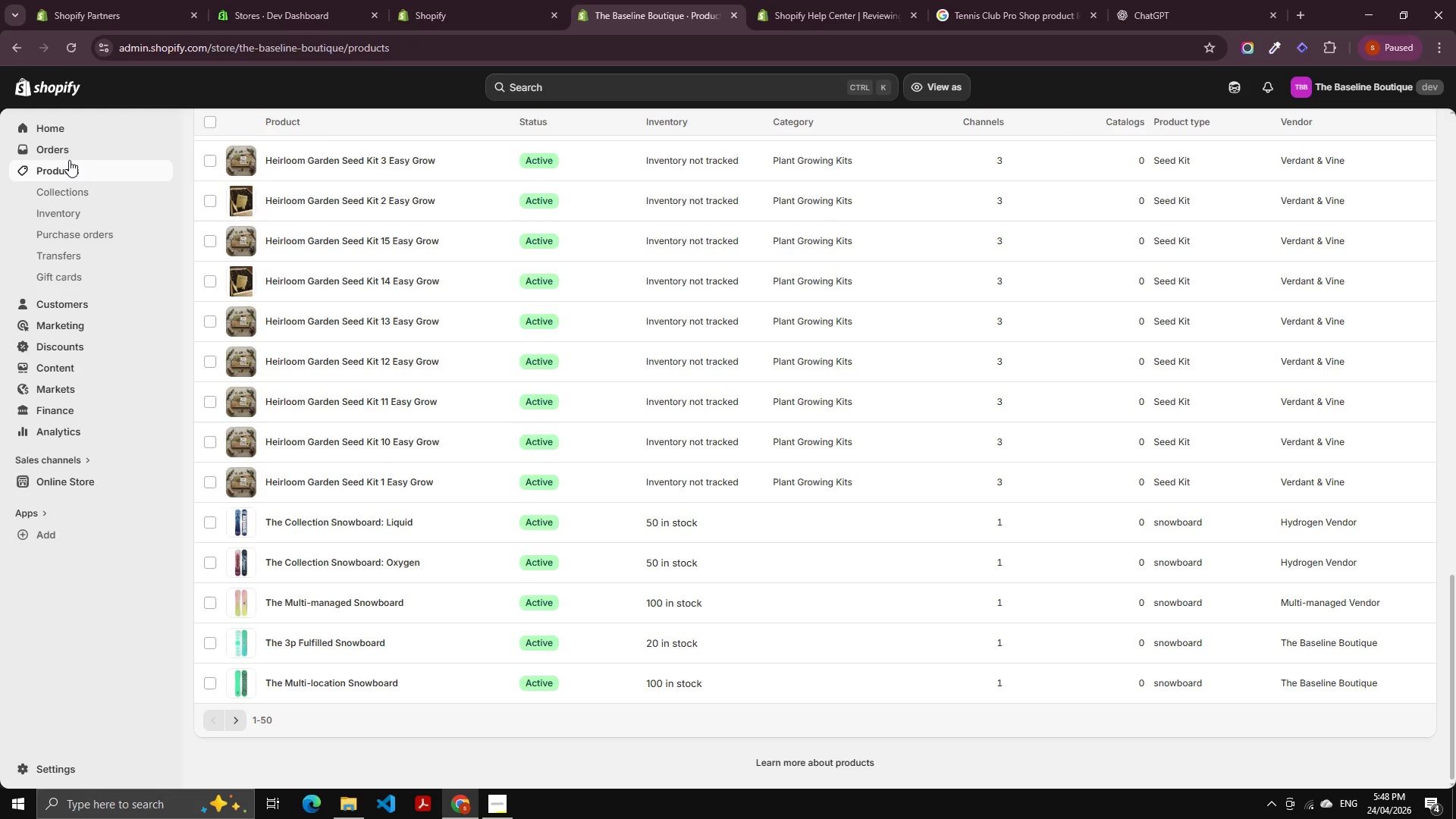 
left_click([60, 166])
 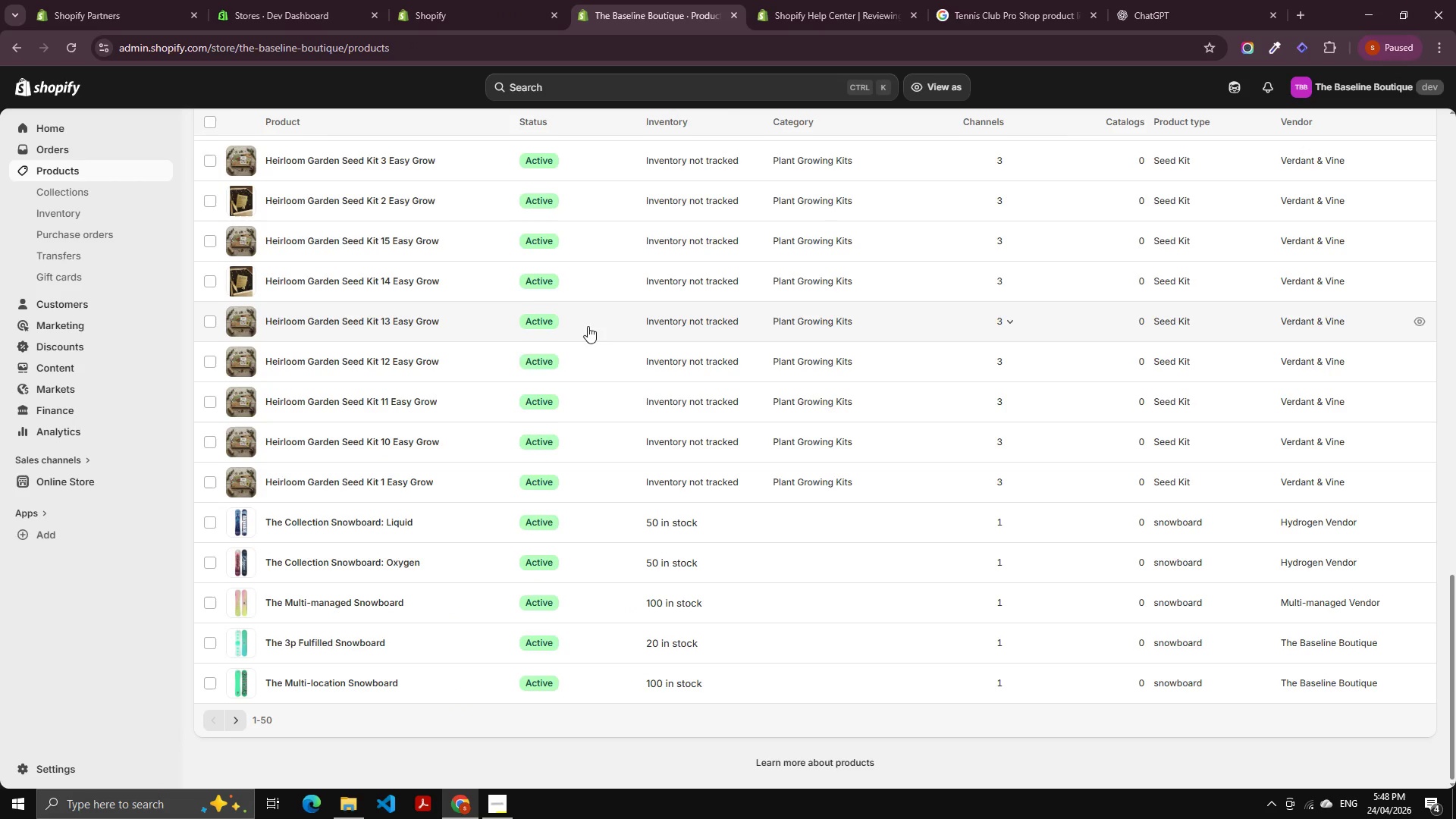 
scroll: coordinate [1455, 188], scroll_direction: up, amount: 21.0
 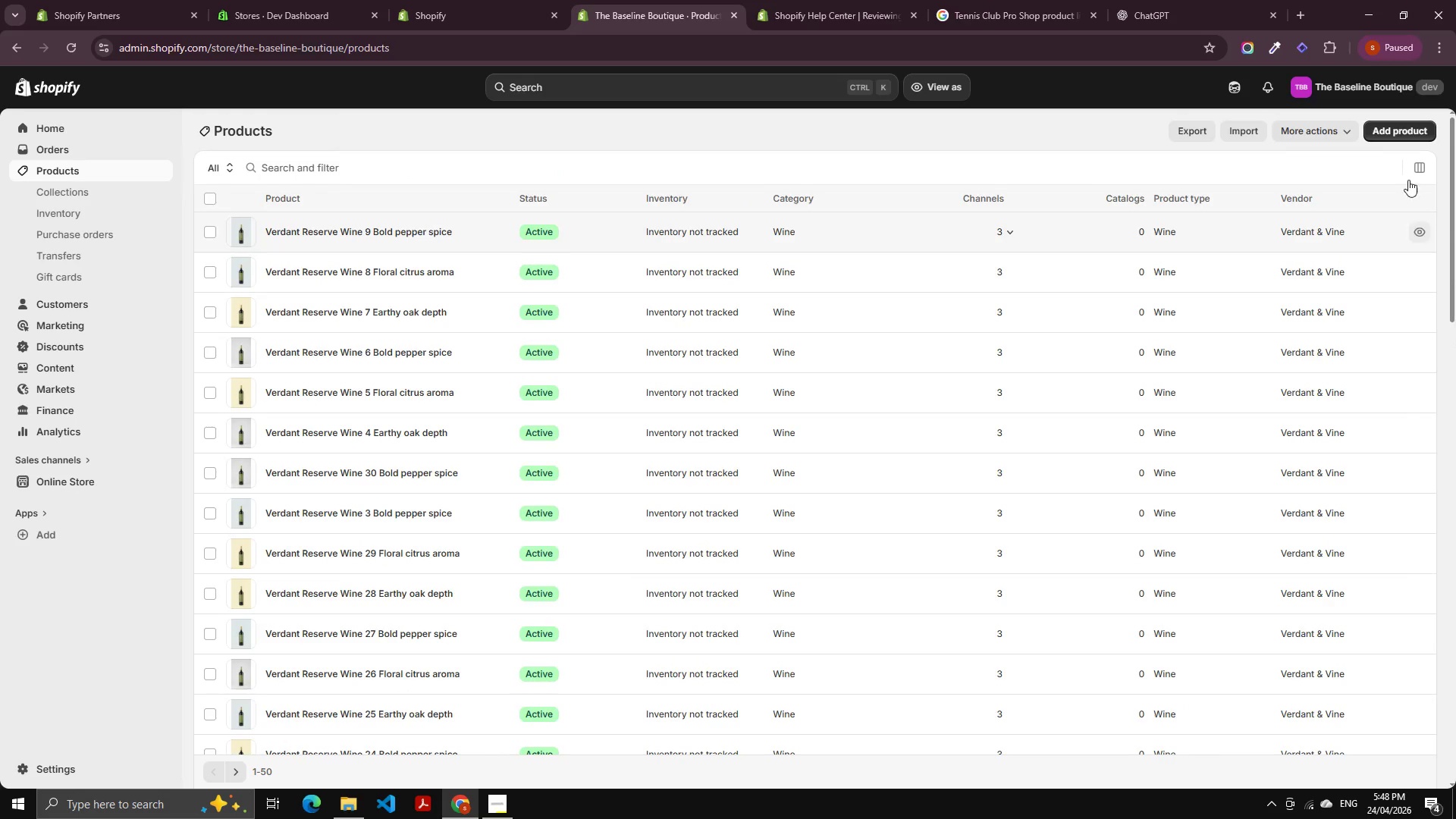 
left_click([1391, 129])
 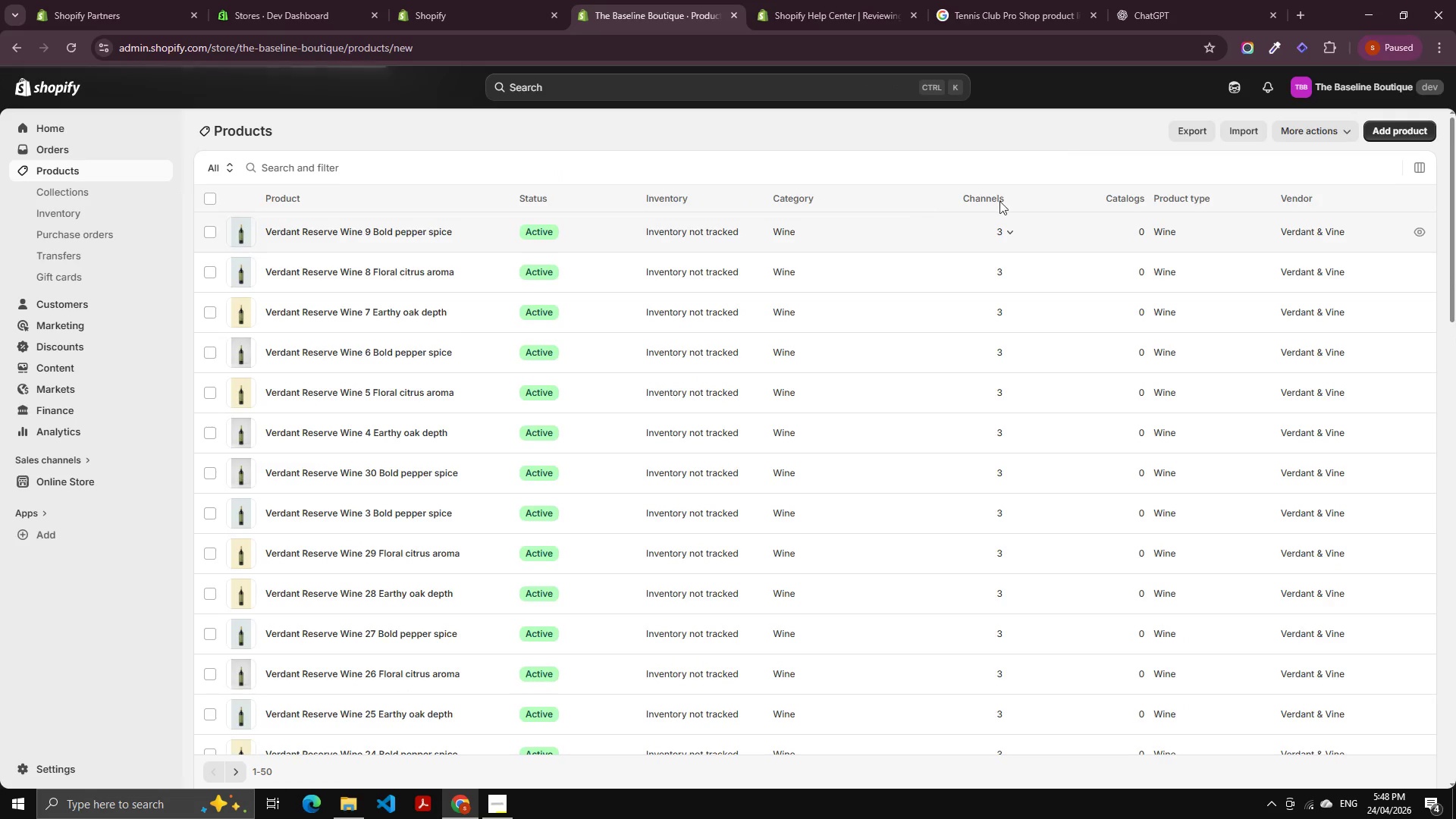 
left_click([1389, 134])
 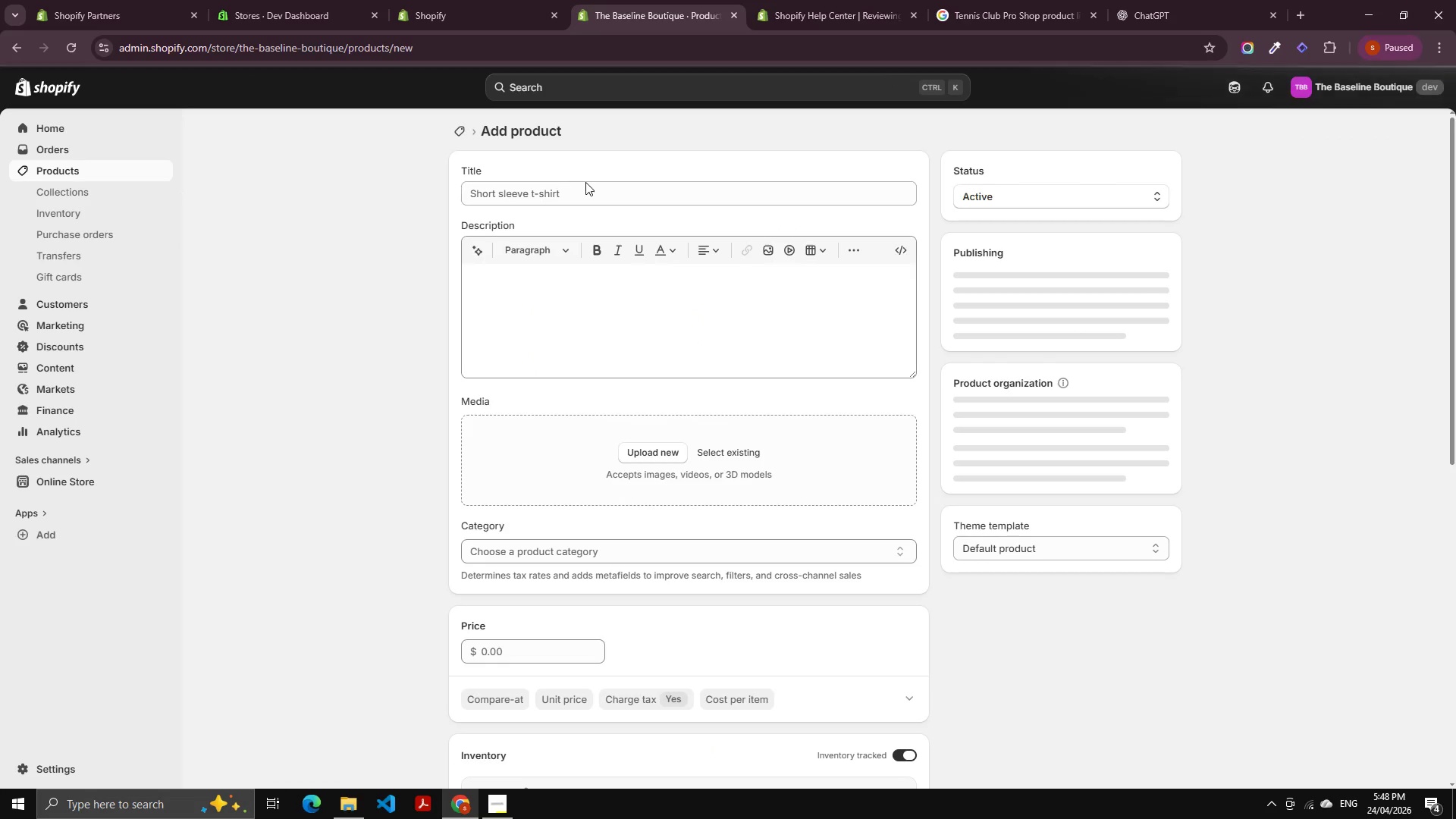 
left_click([566, 193])
 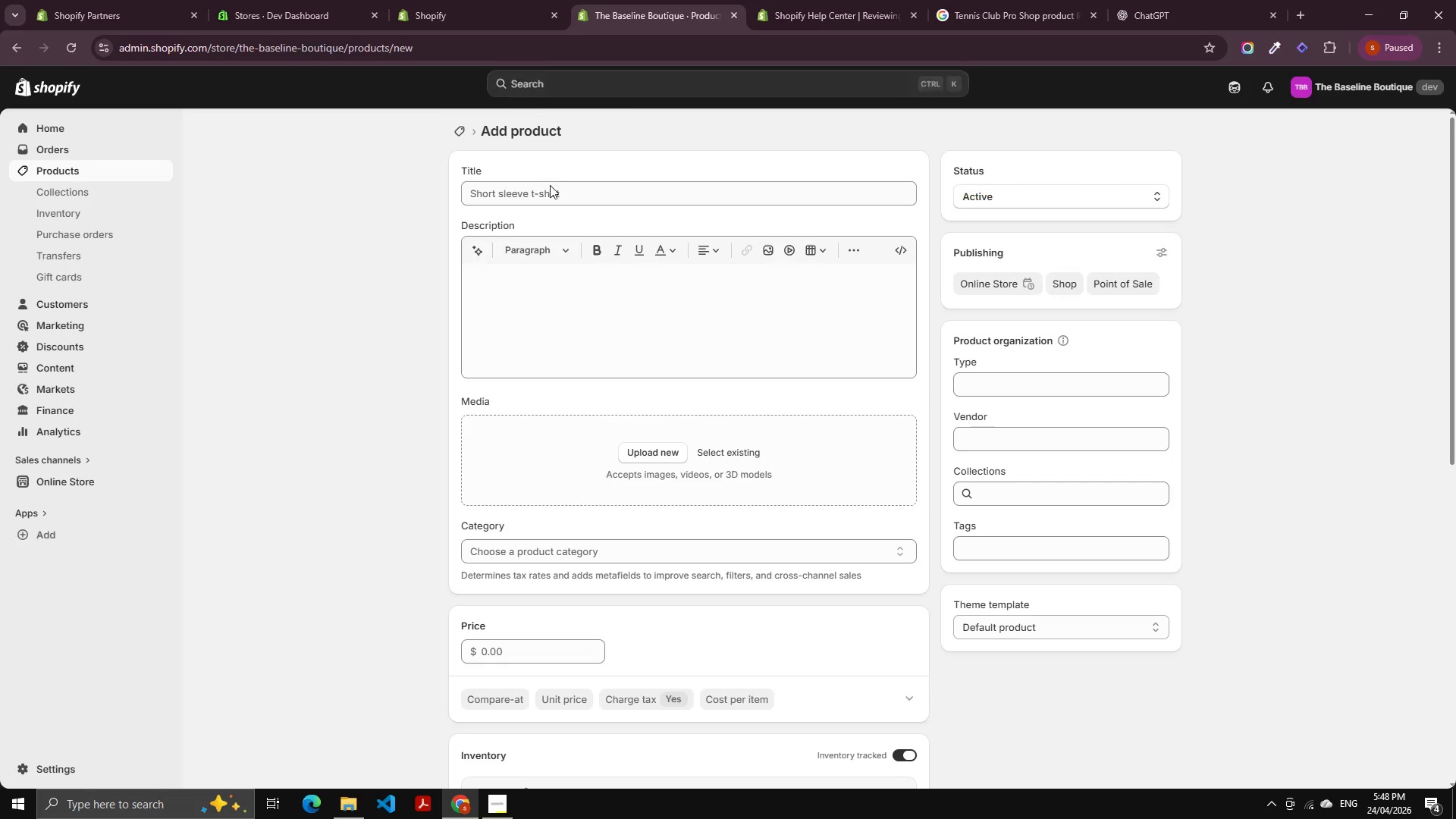 
left_click([550, 185])
 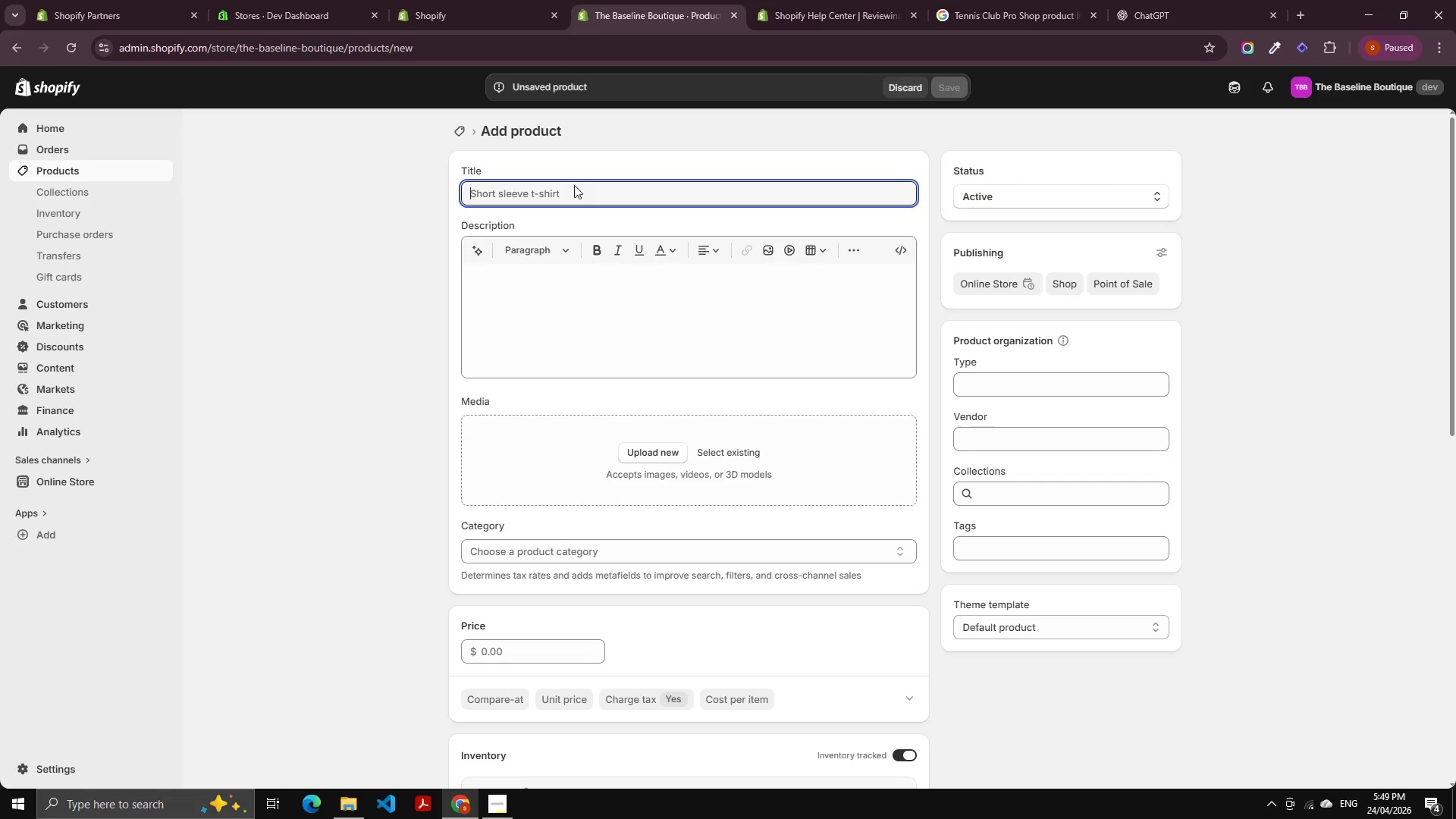 
key(Control+V)
 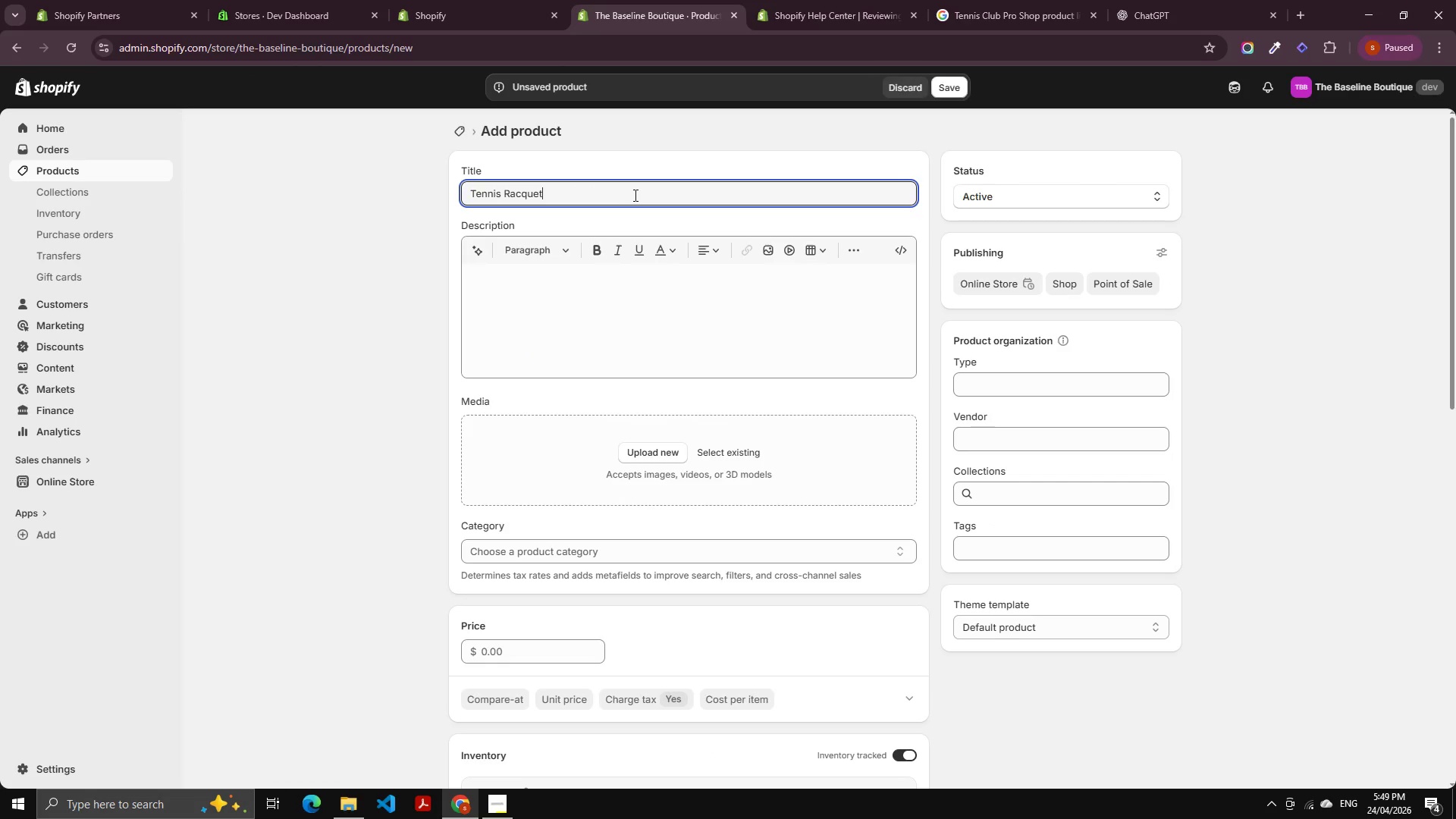 
type( one prodfu)
key(Backspace)
key(Backspace)
type(uct)
 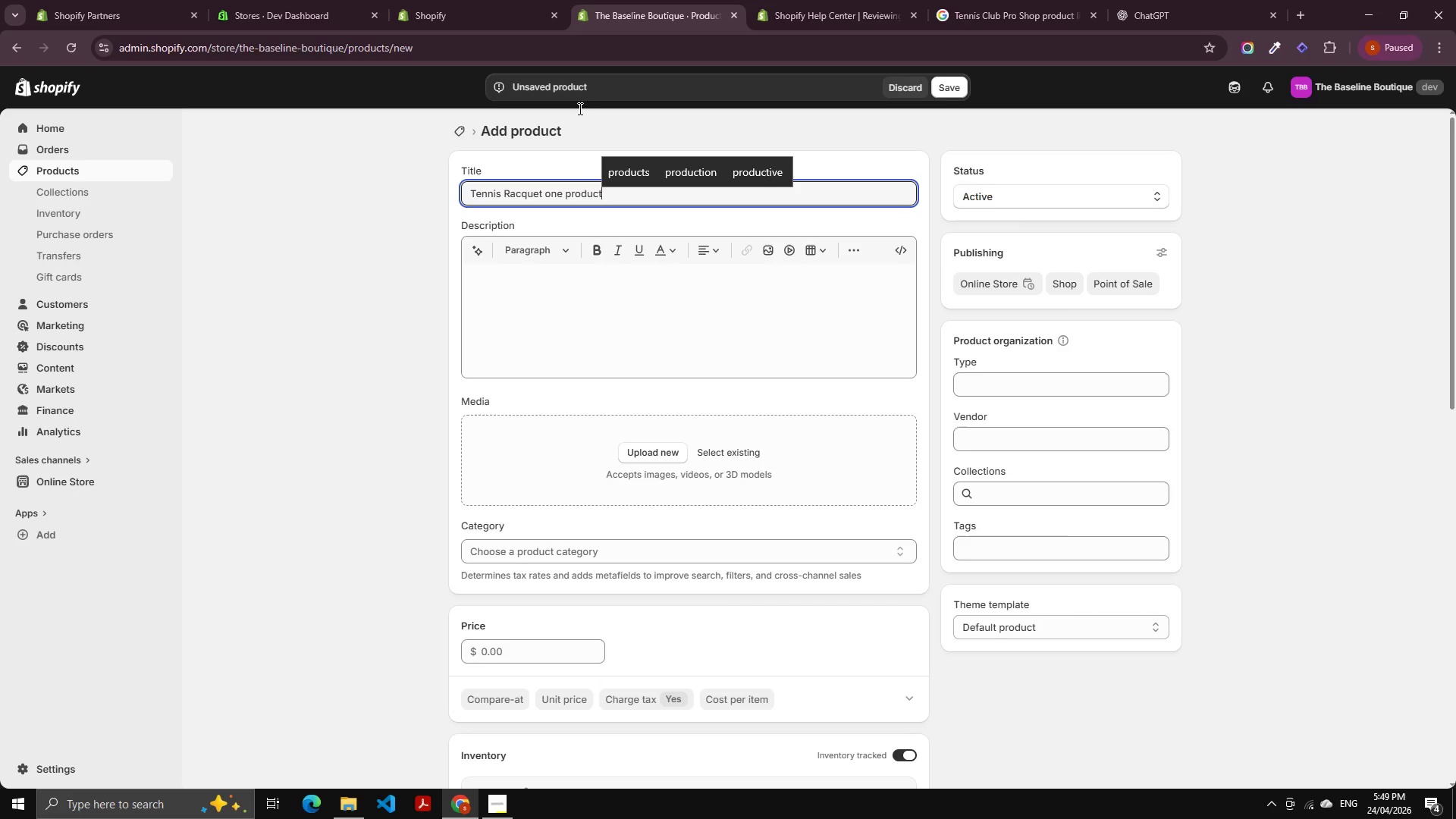 
left_click_drag(start_coordinate=[570, 352], to_coordinate=[567, 344])
 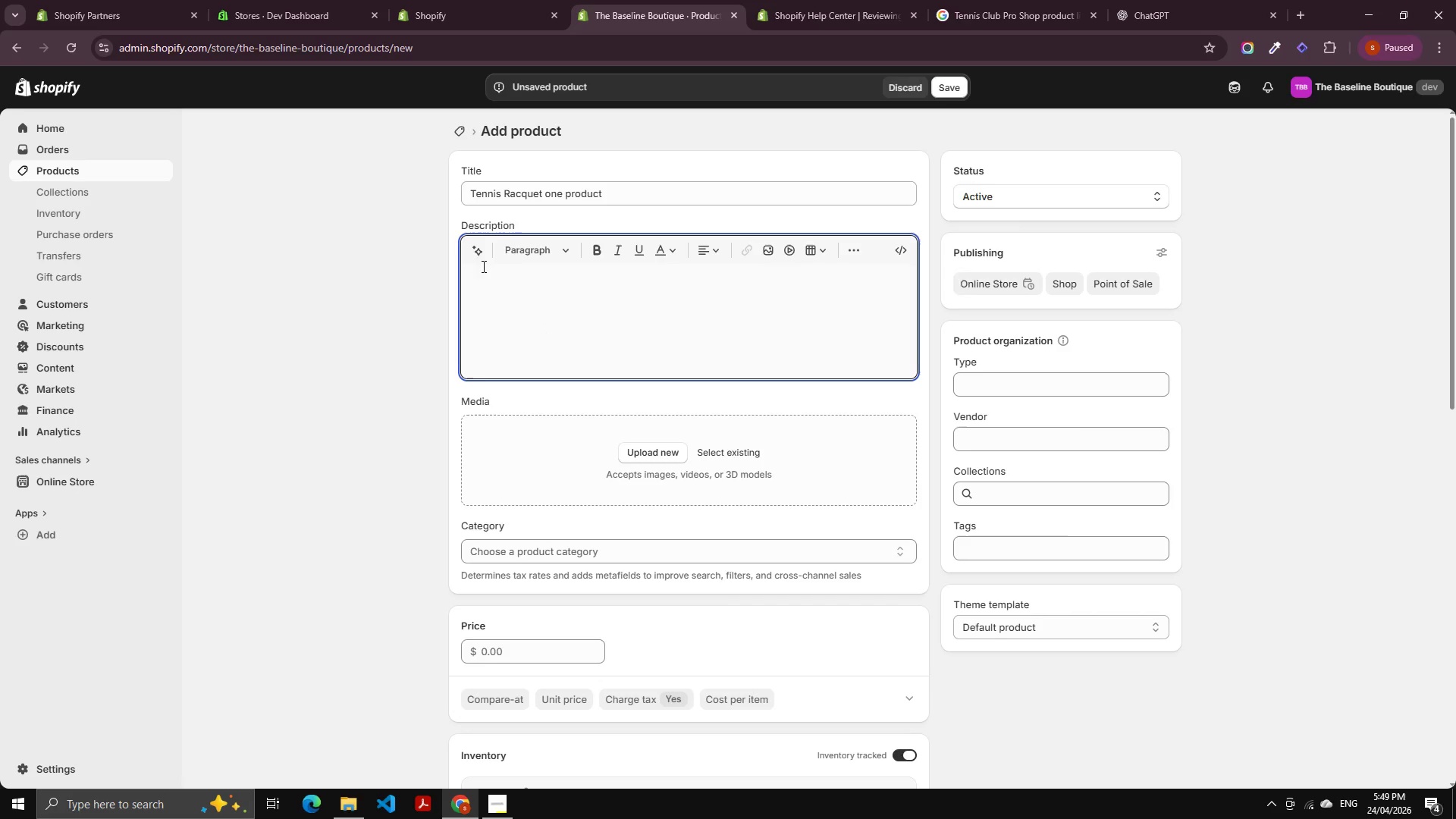 
left_click([477, 255])
 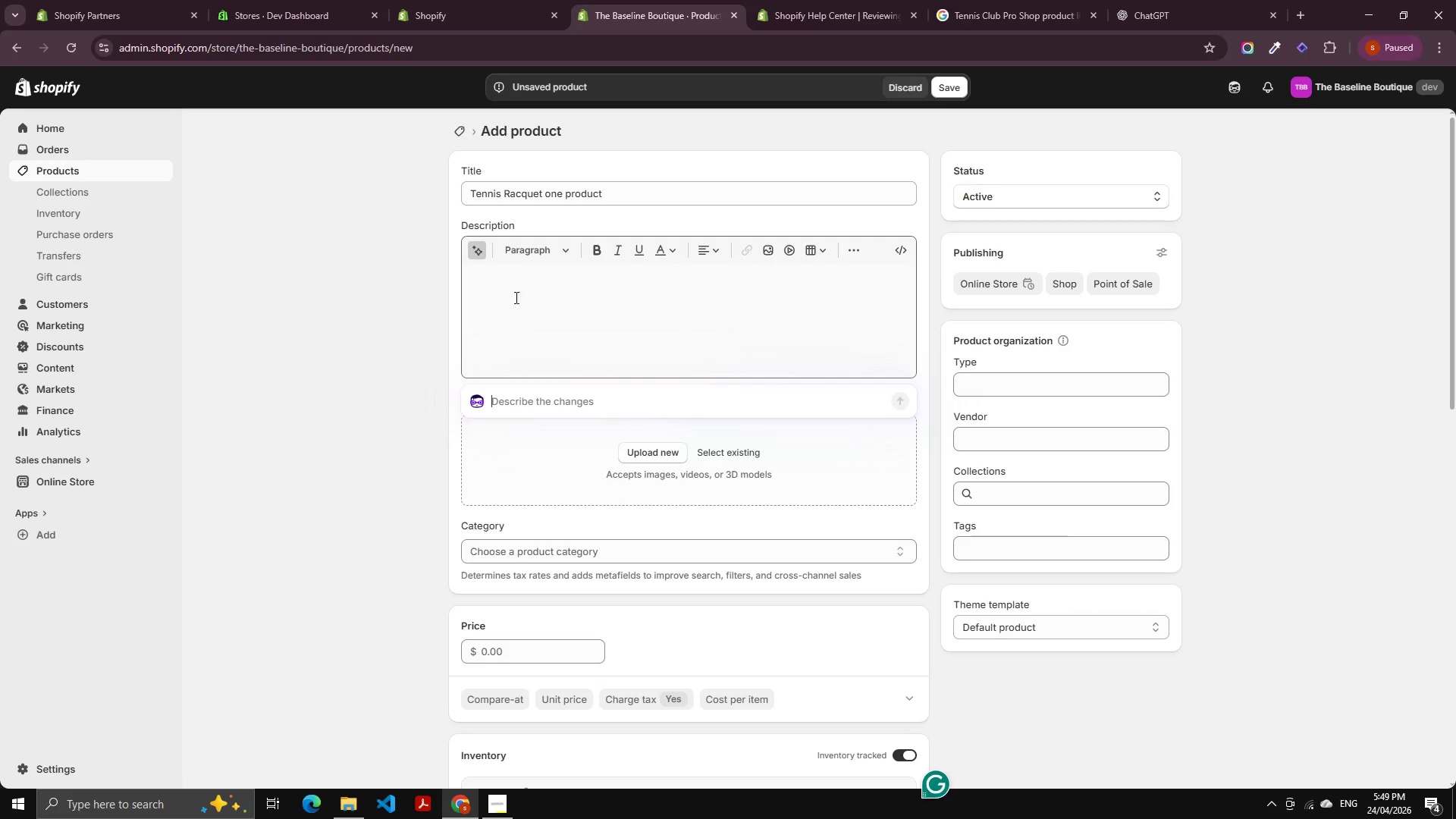 
key(Control+V)
 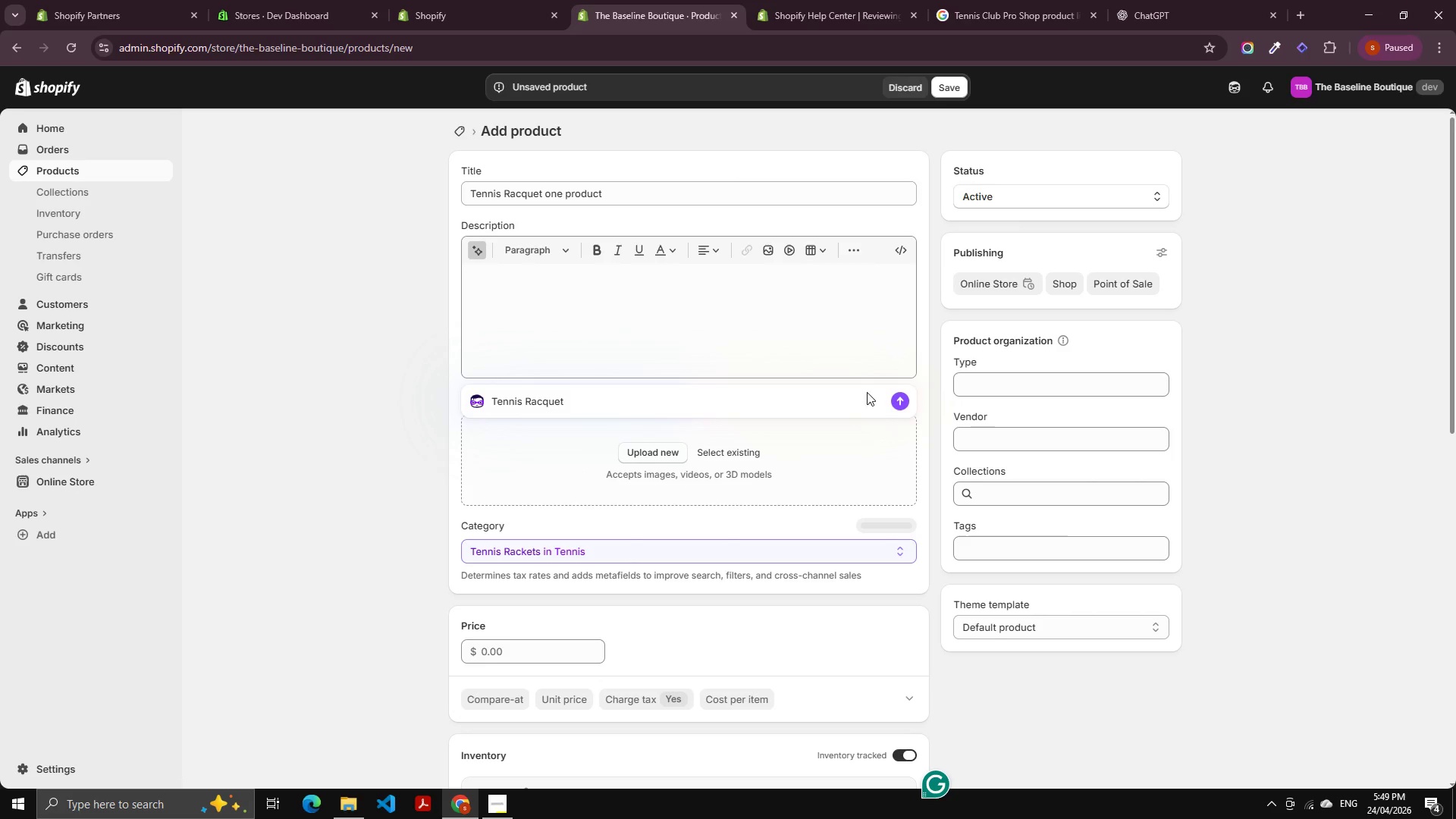 
left_click([907, 396])
 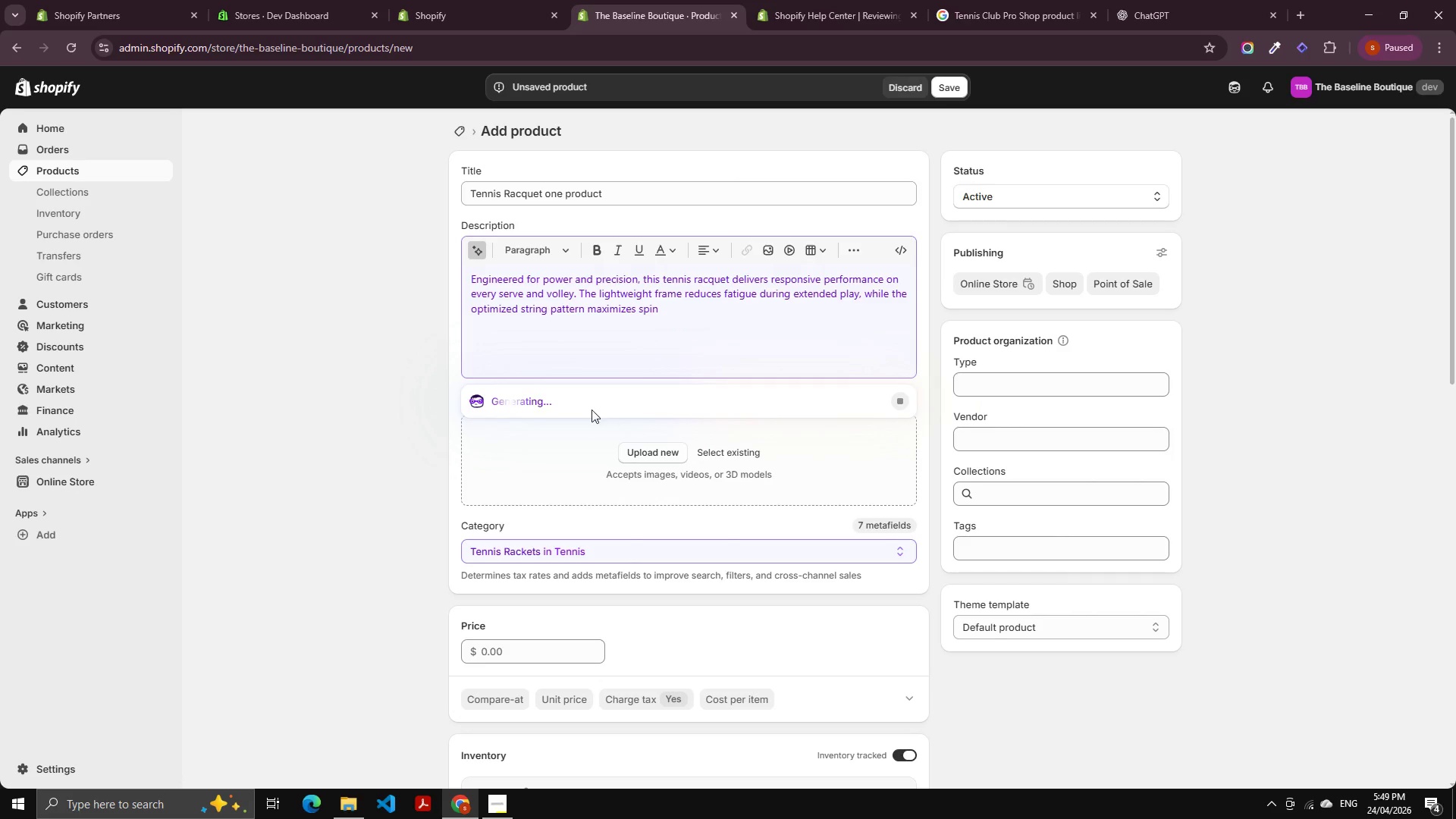 
wait(6.75)
 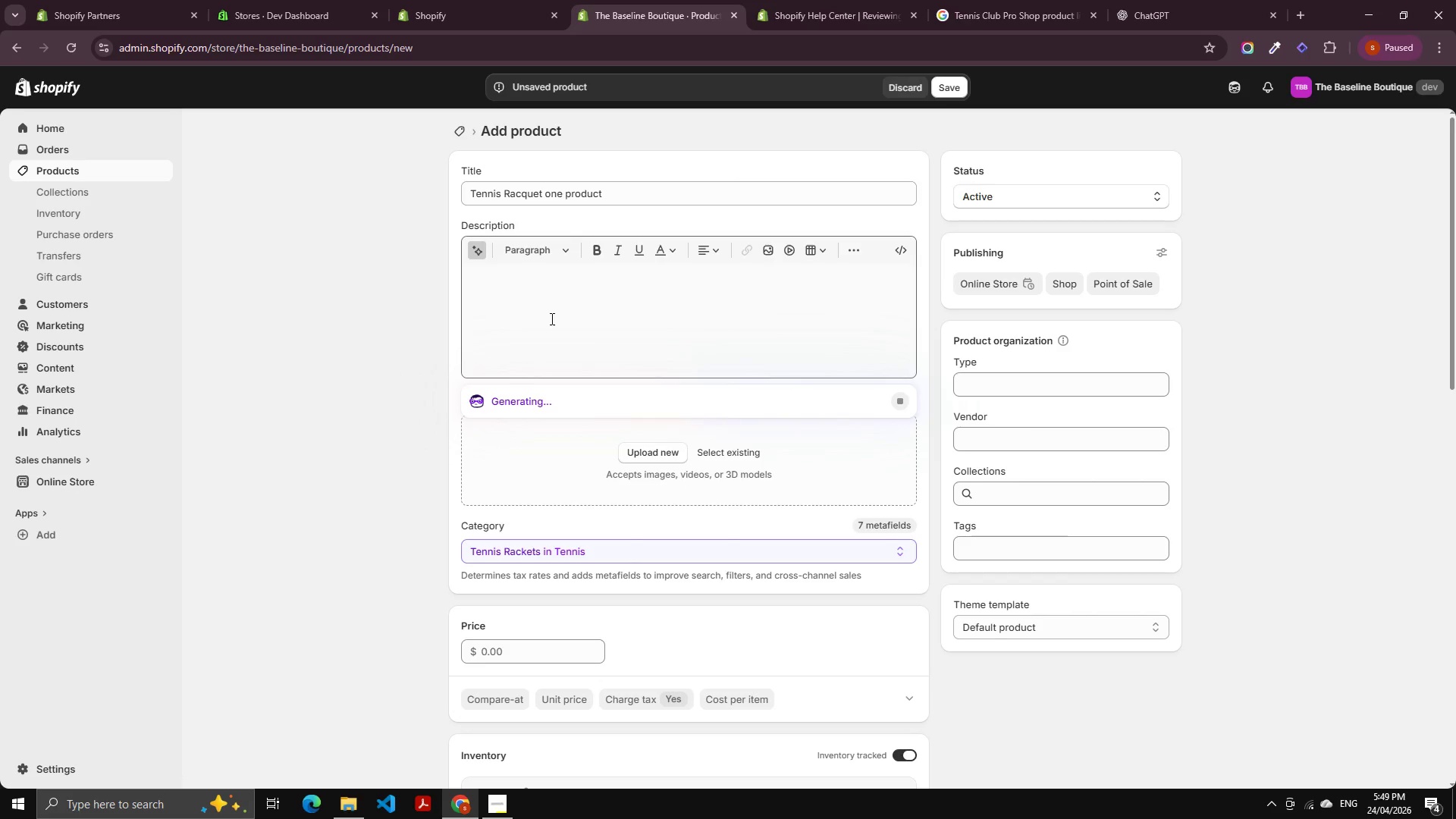 
left_click([315, 379])
 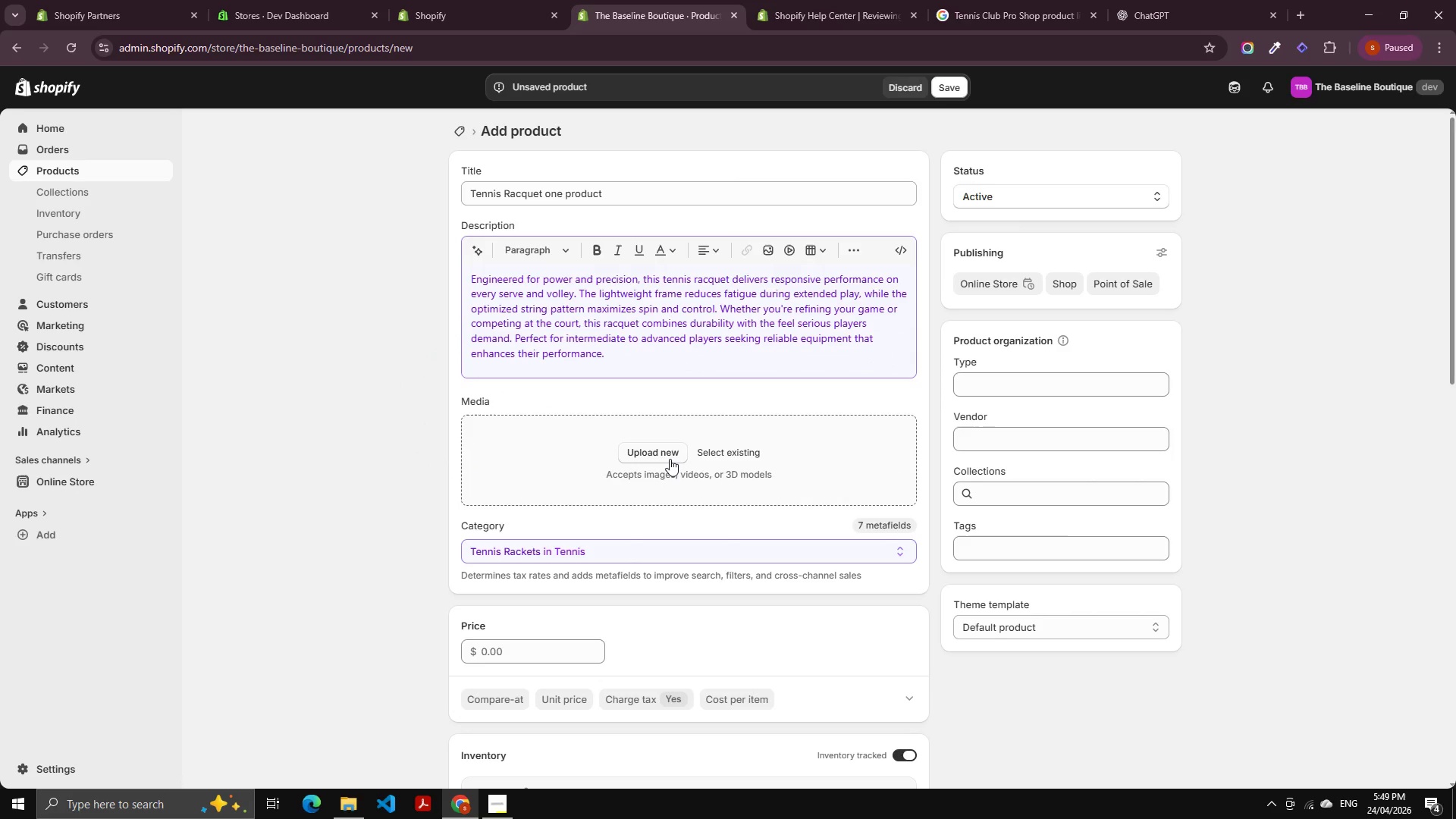 
left_click([668, 457])
 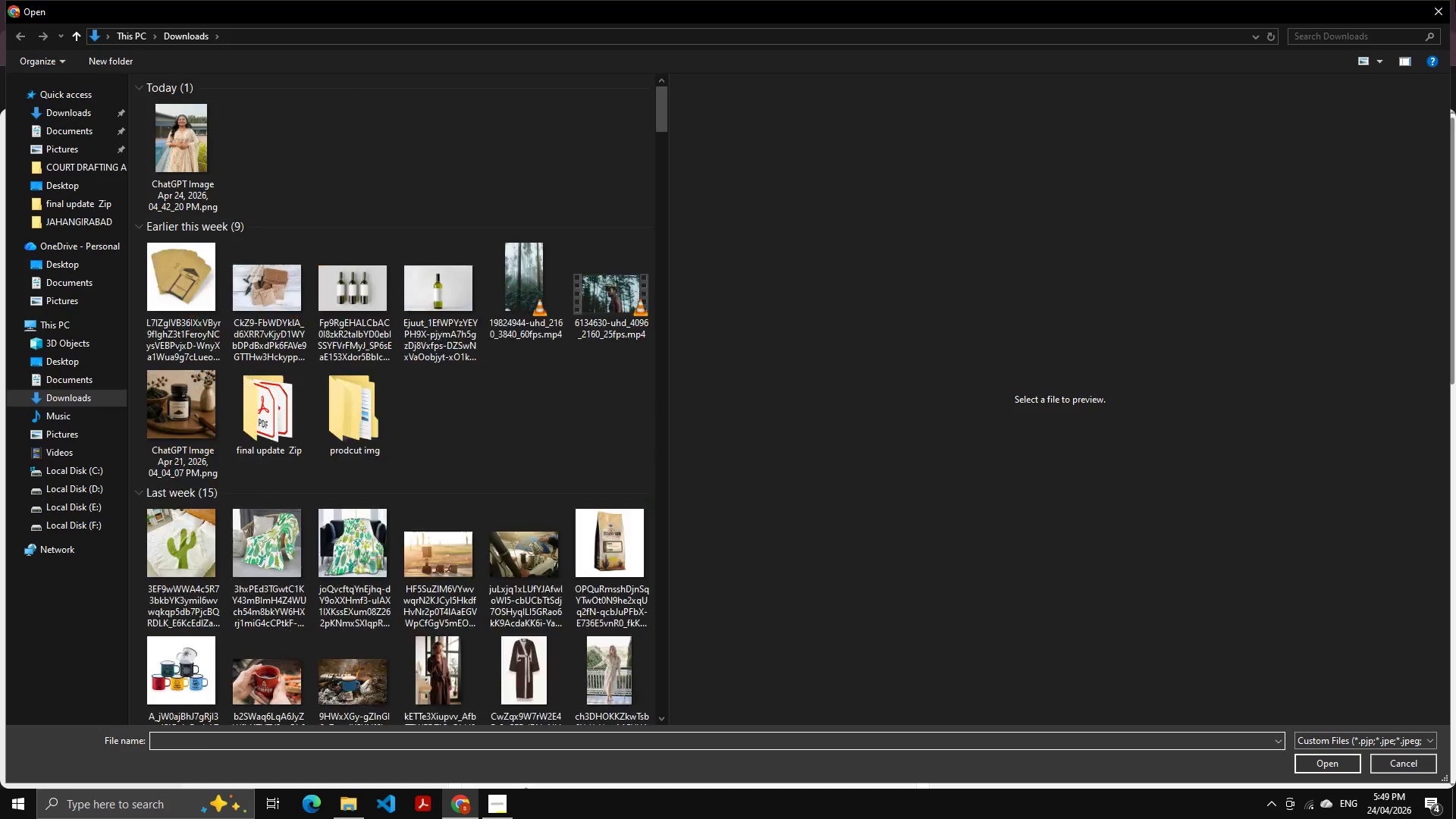 
left_click([1439, 0])
 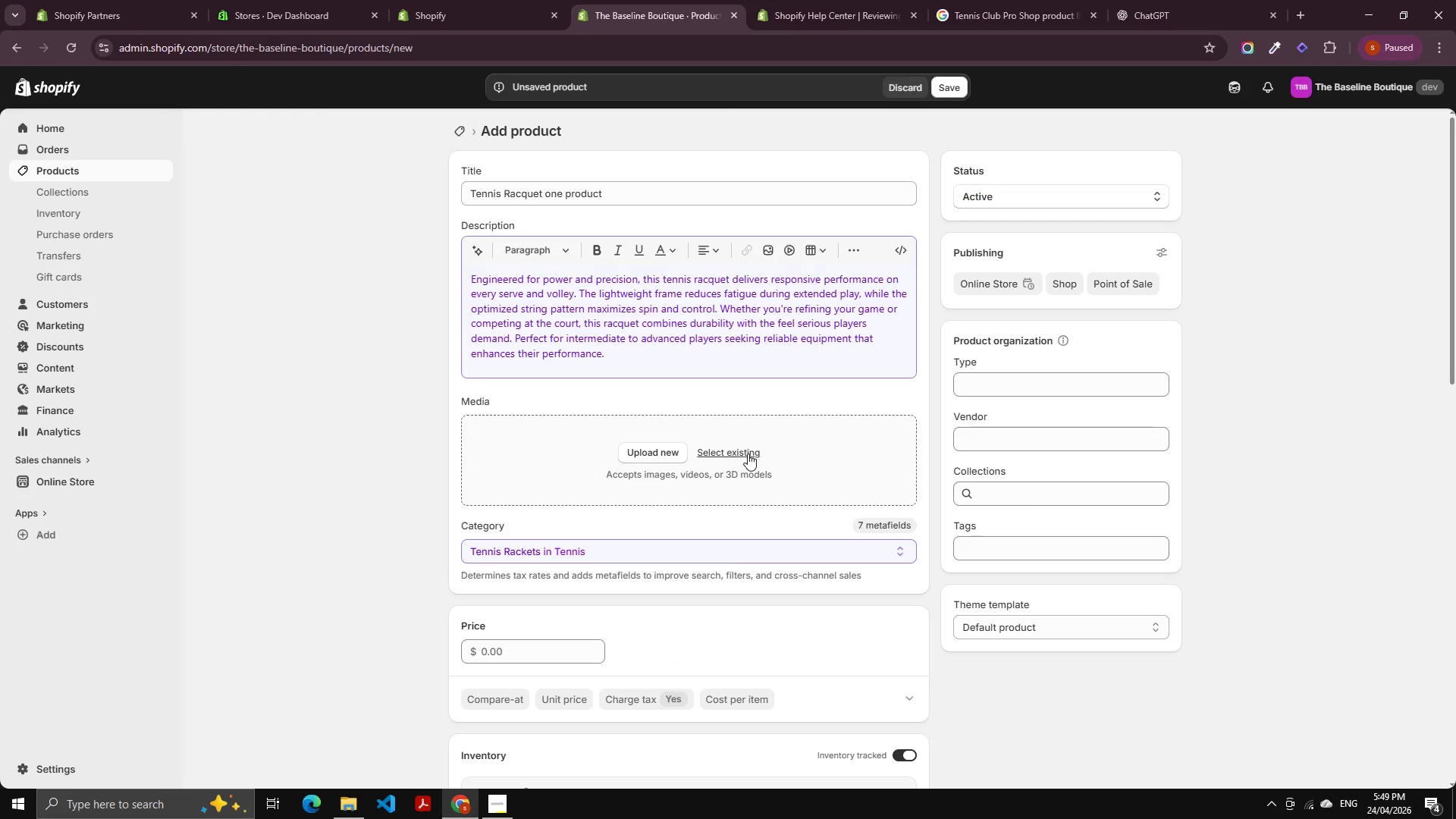 
left_click([739, 450])
 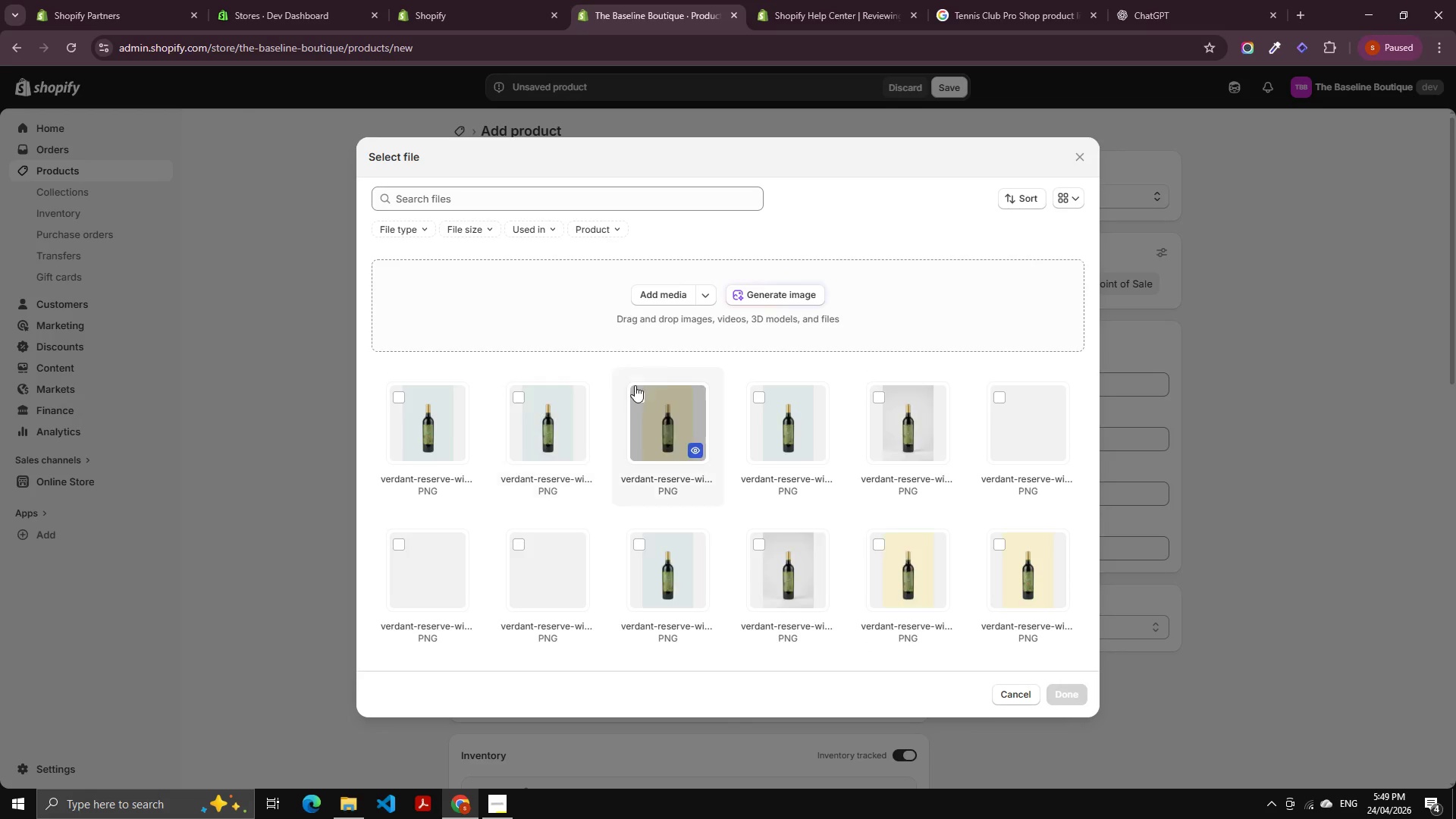 
left_click([762, 303])
 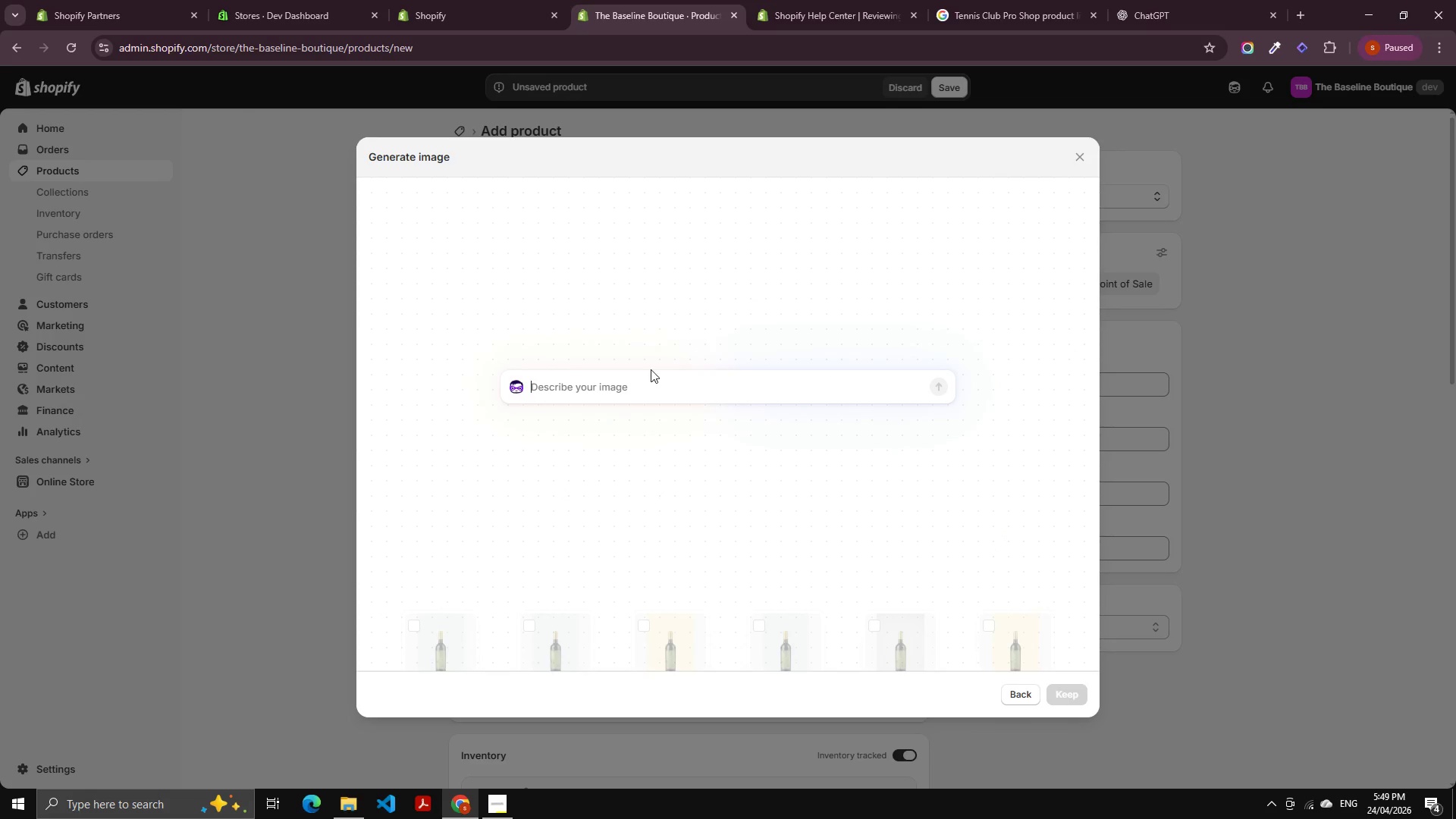 
key(Control+B)
 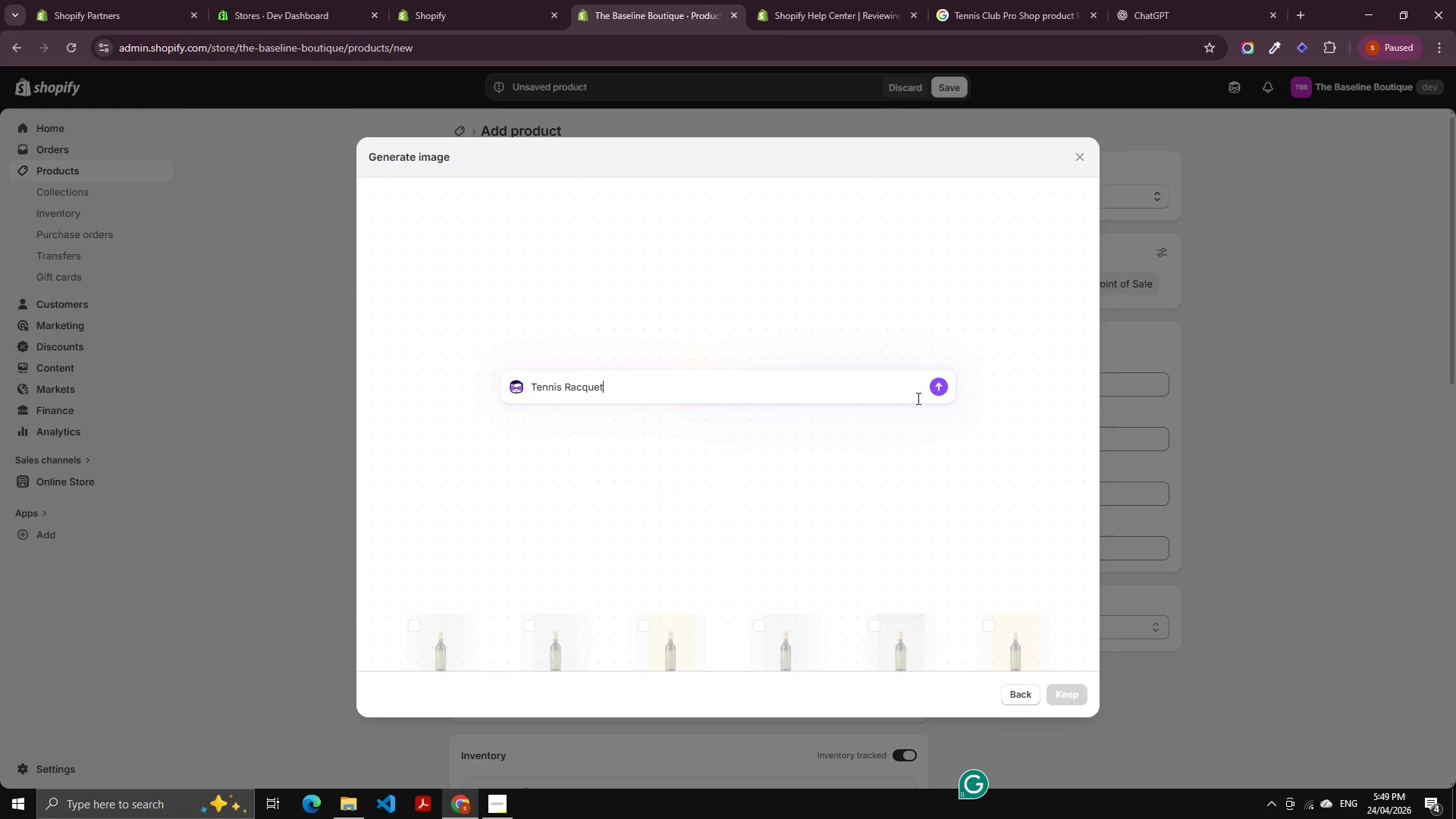 
key(Control+V)
 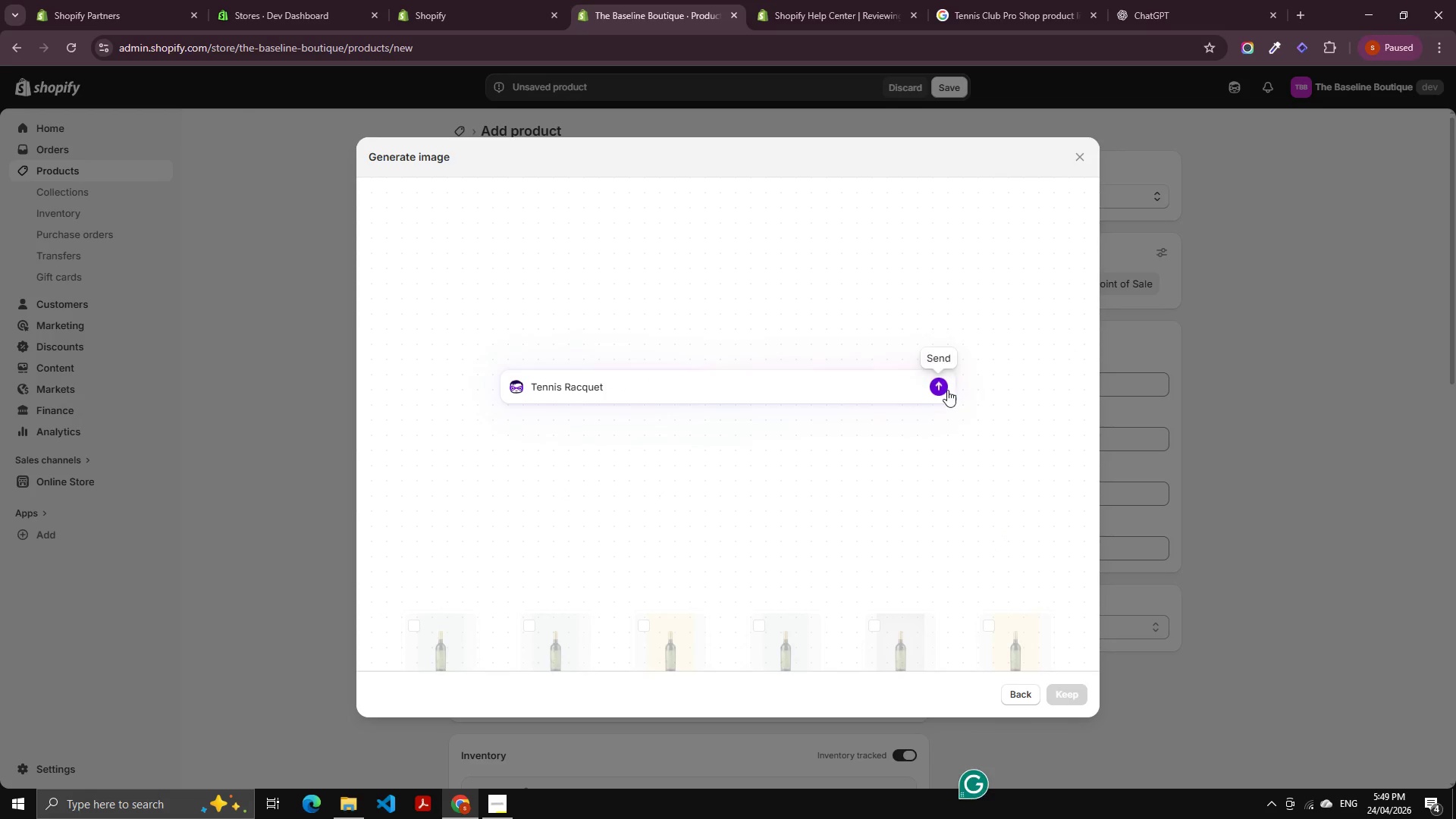 
double_click([941, 384])
 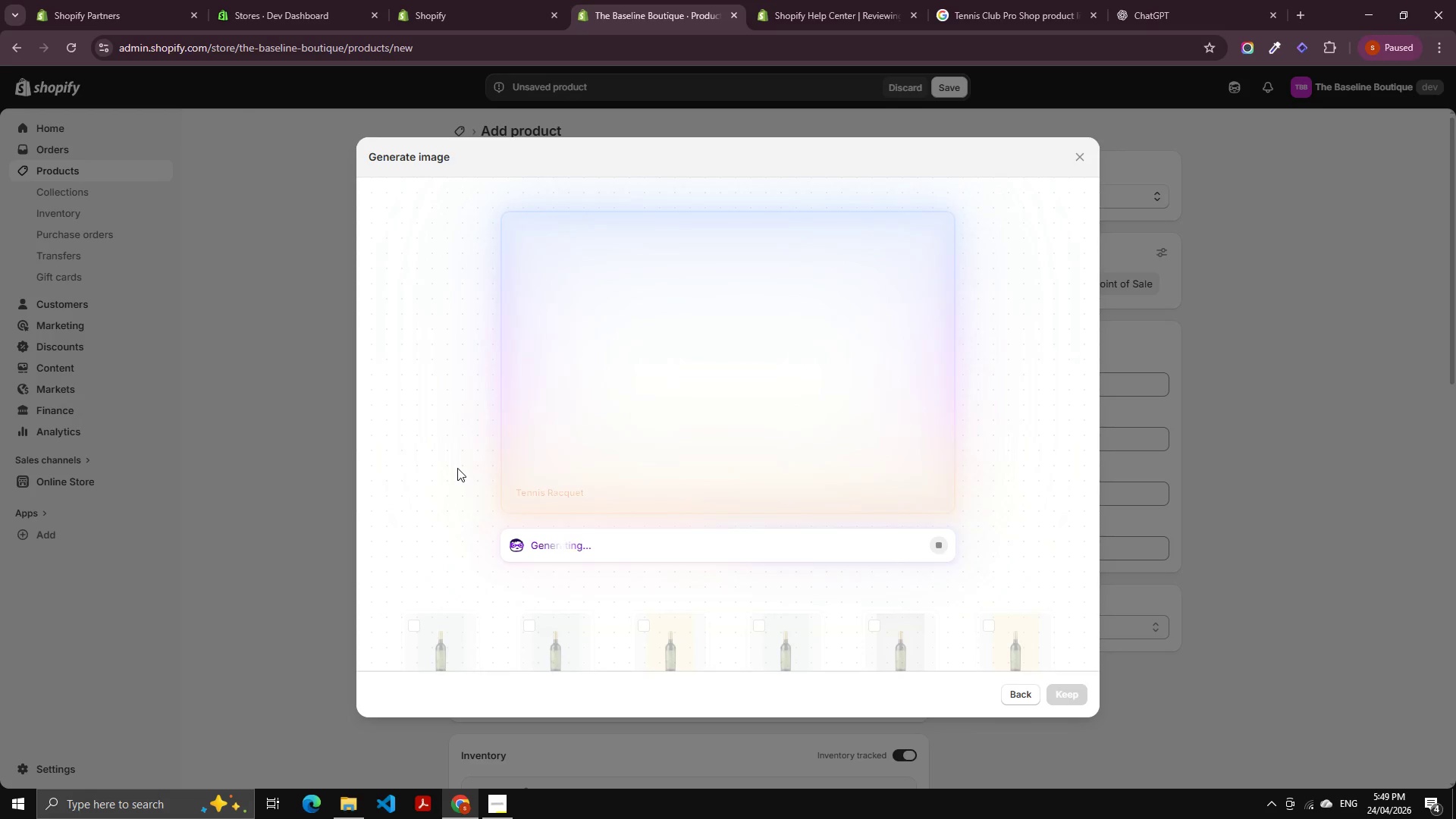 
left_click([515, 811])